 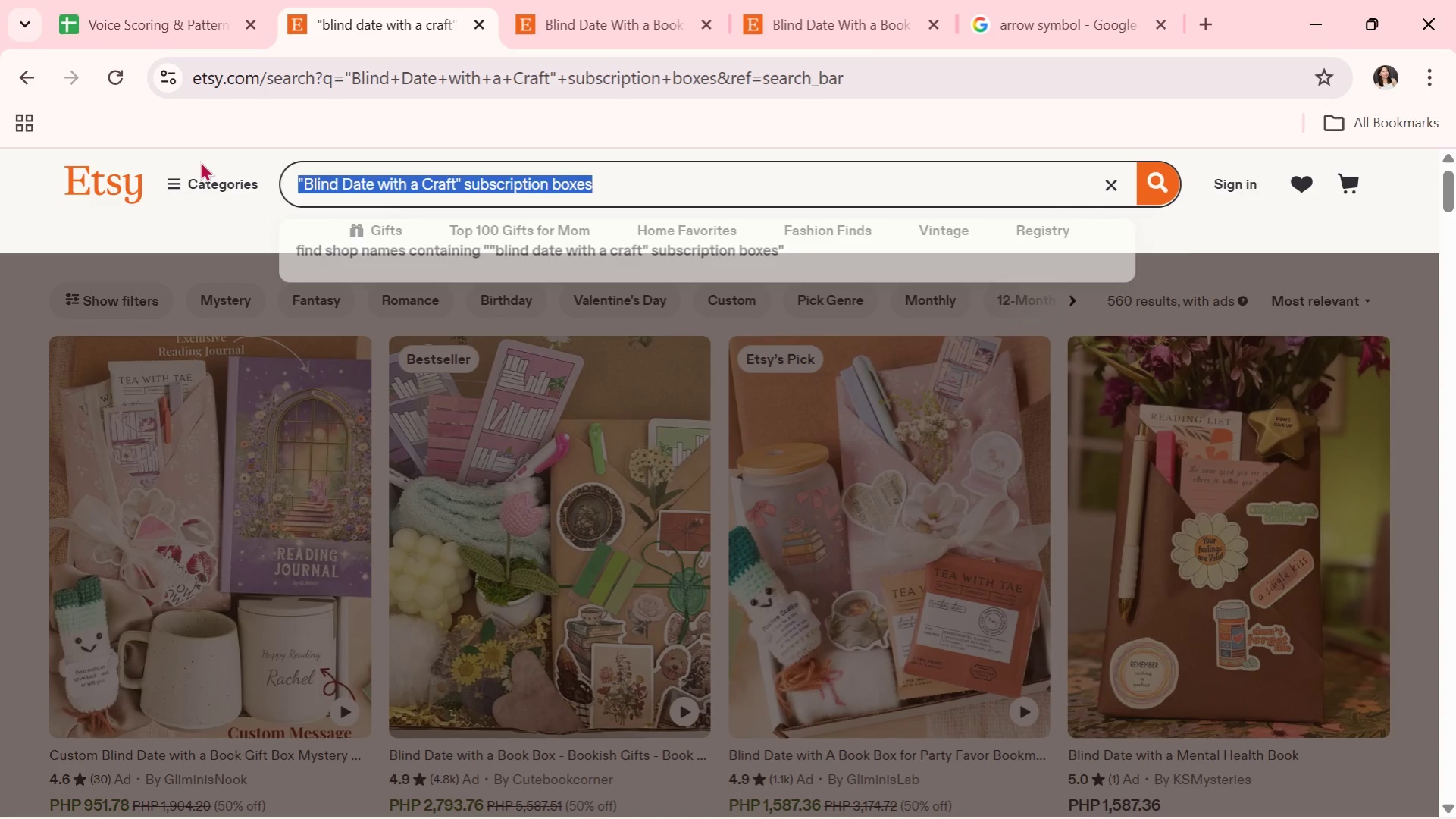 
key(Control+V)
 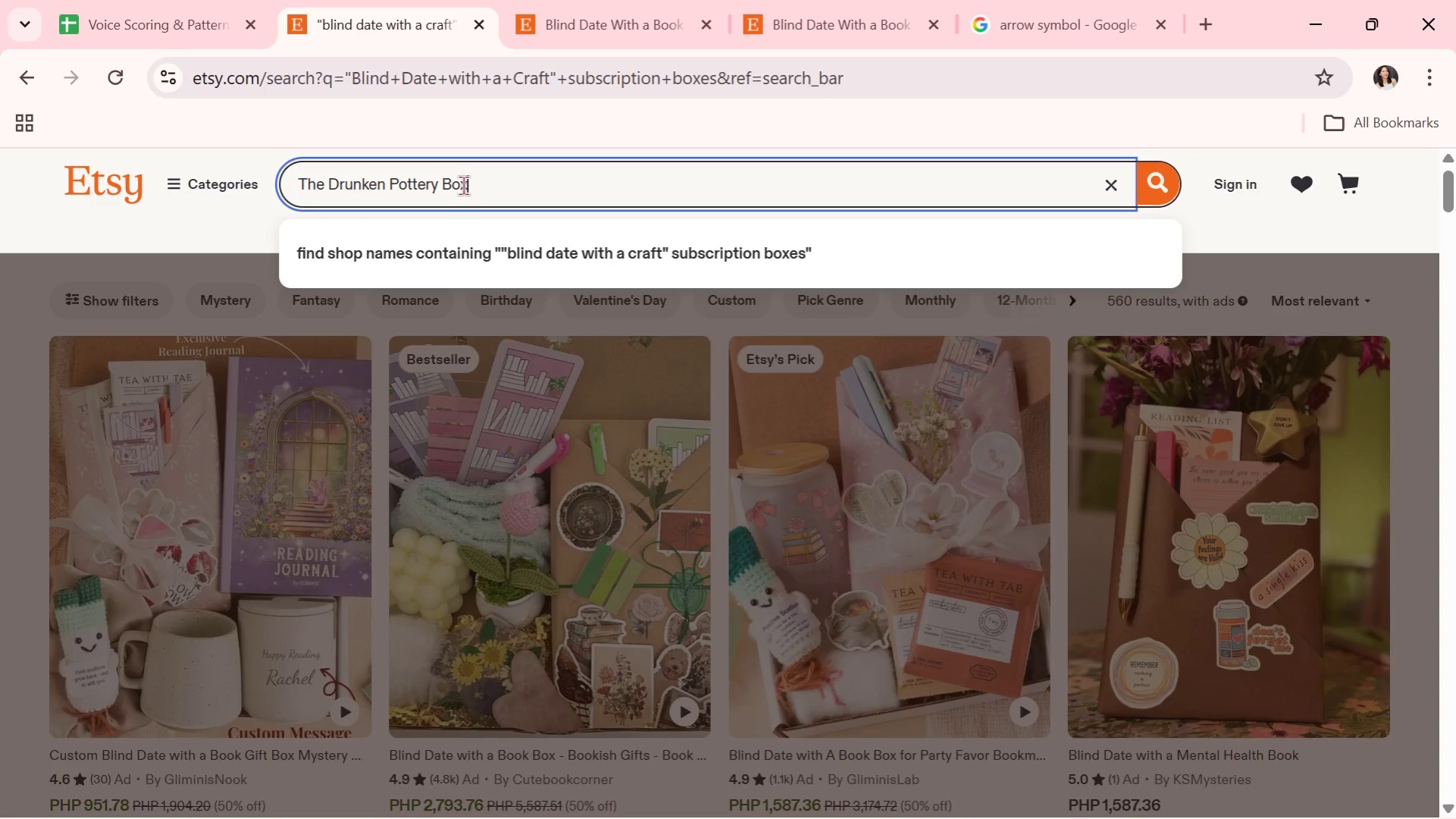 
key(Enter)
 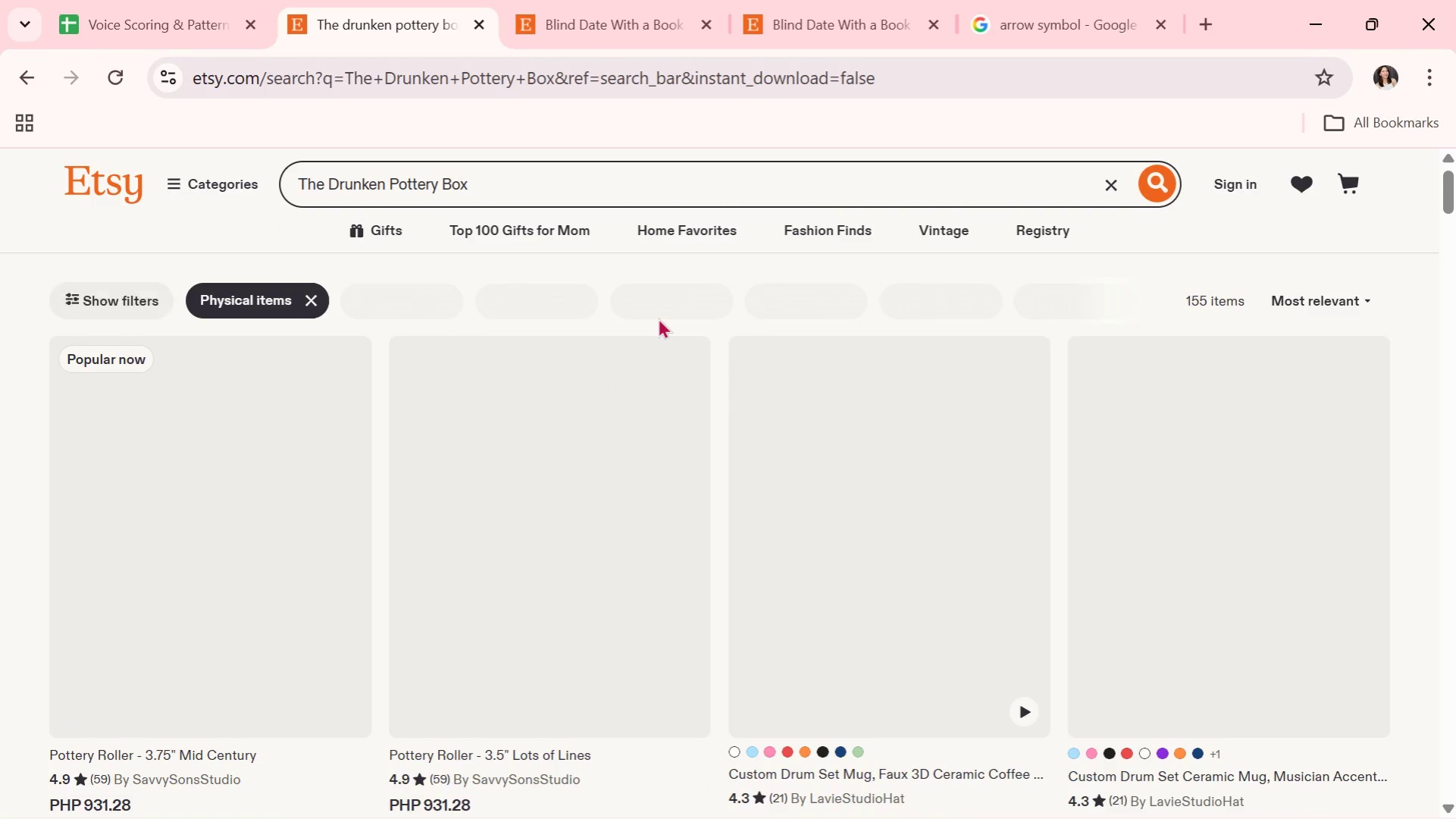 
scroll: coordinate [665, 306], scroll_direction: down, amount: 5.0
 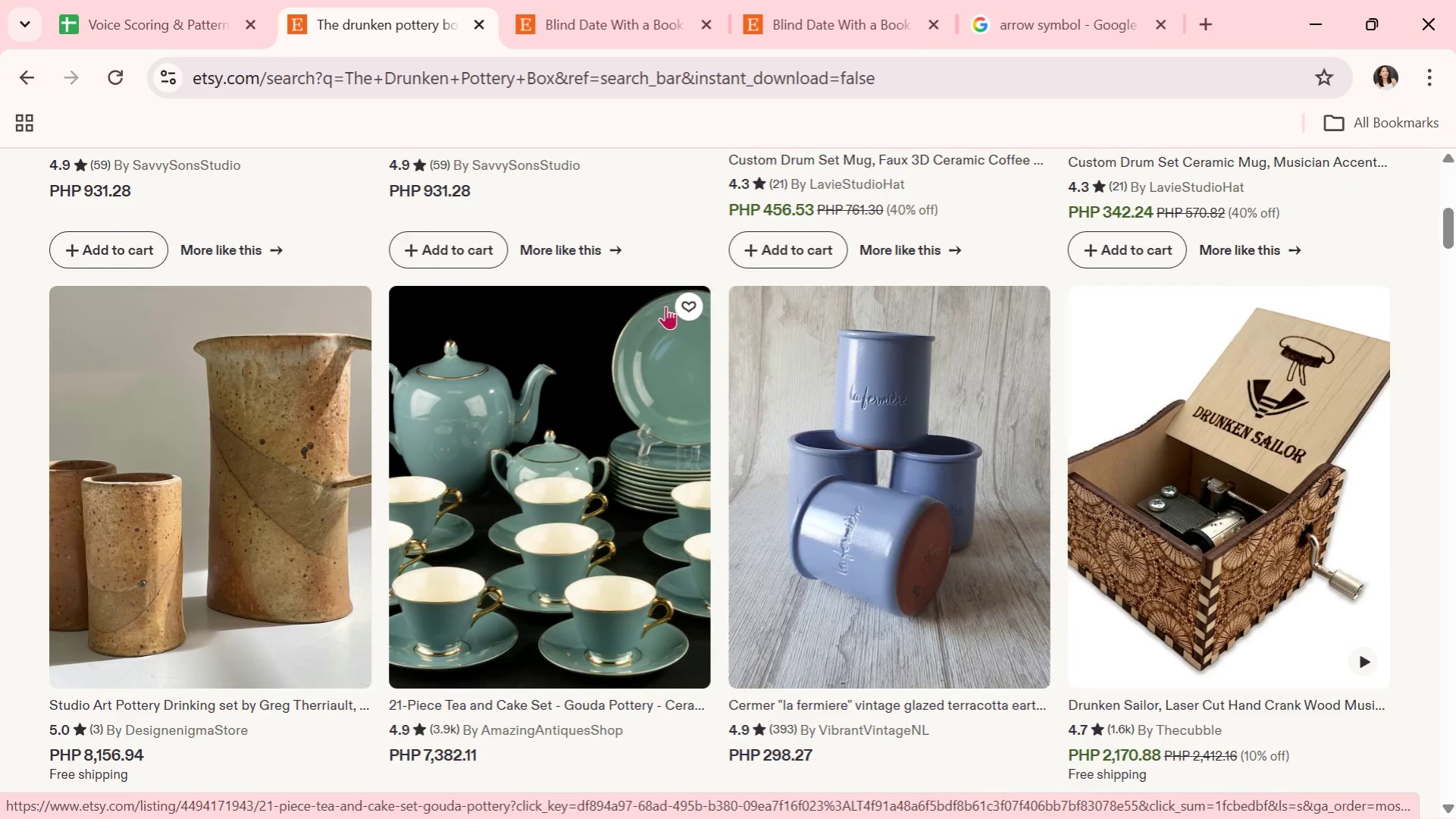 
scroll: coordinate [665, 306], scroll_direction: up, amount: 5.0
 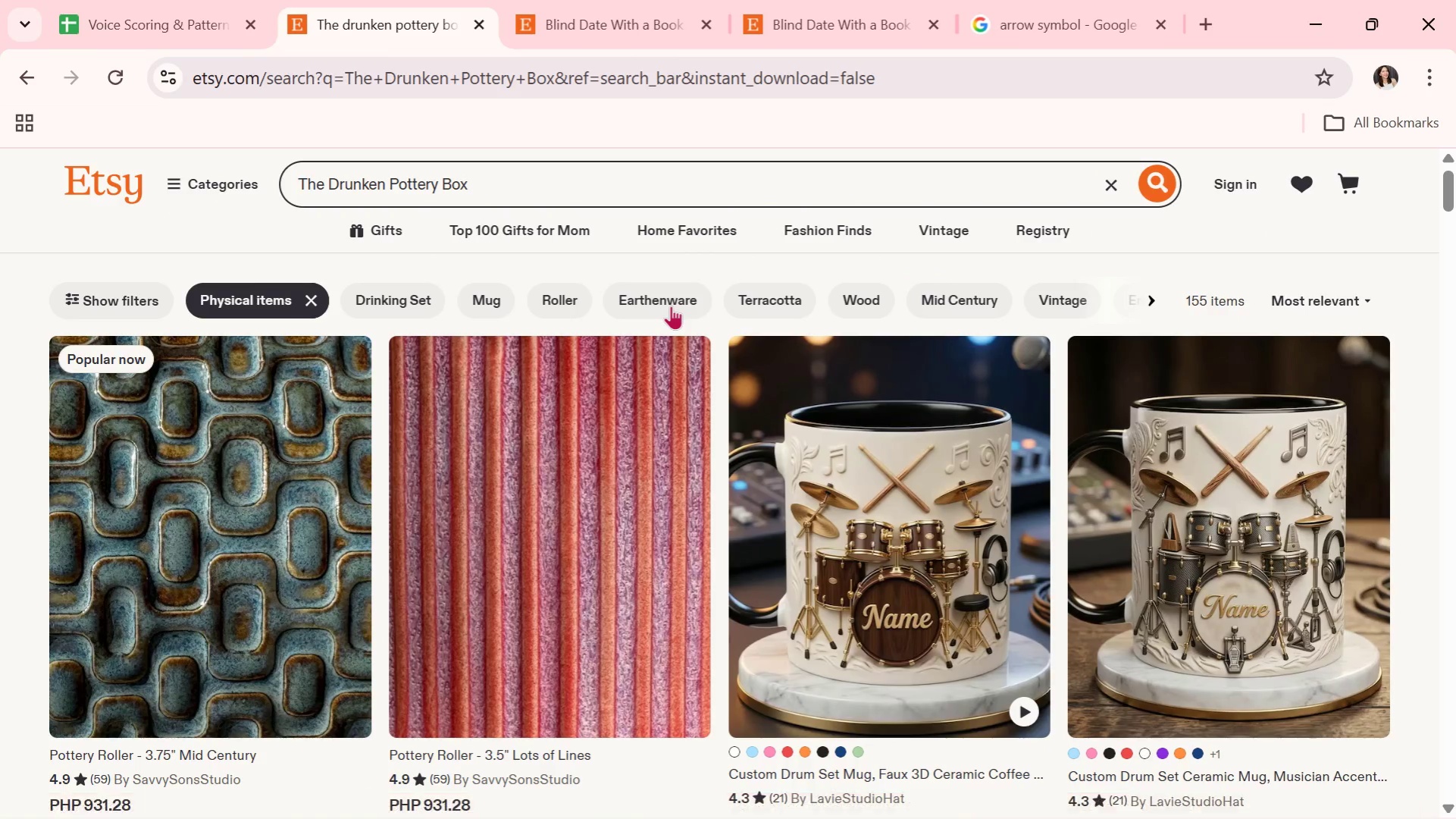 
scroll: coordinate [1004, 692], scroll_direction: down, amount: 6.0
 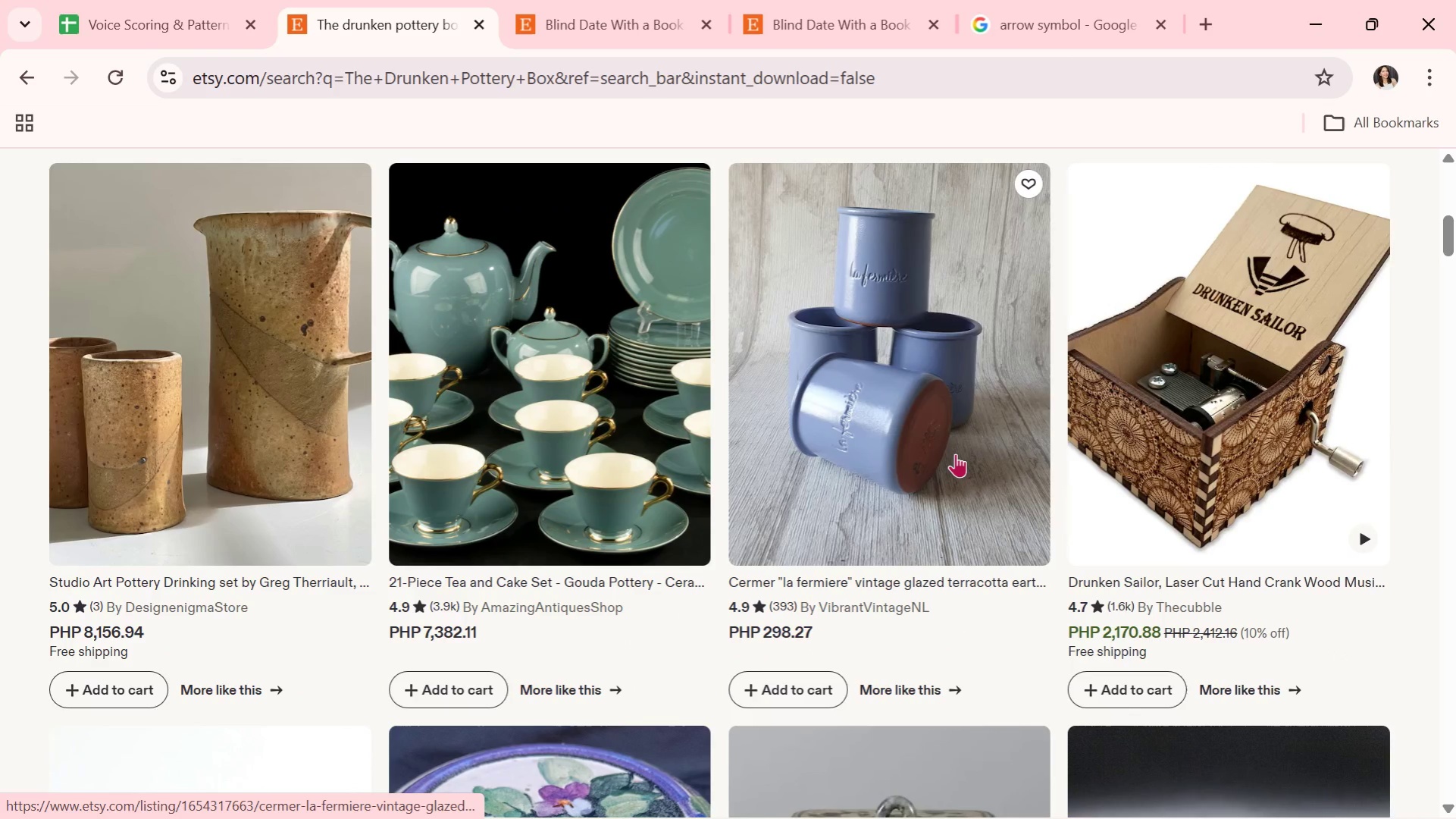 
left_click([955, 453])
 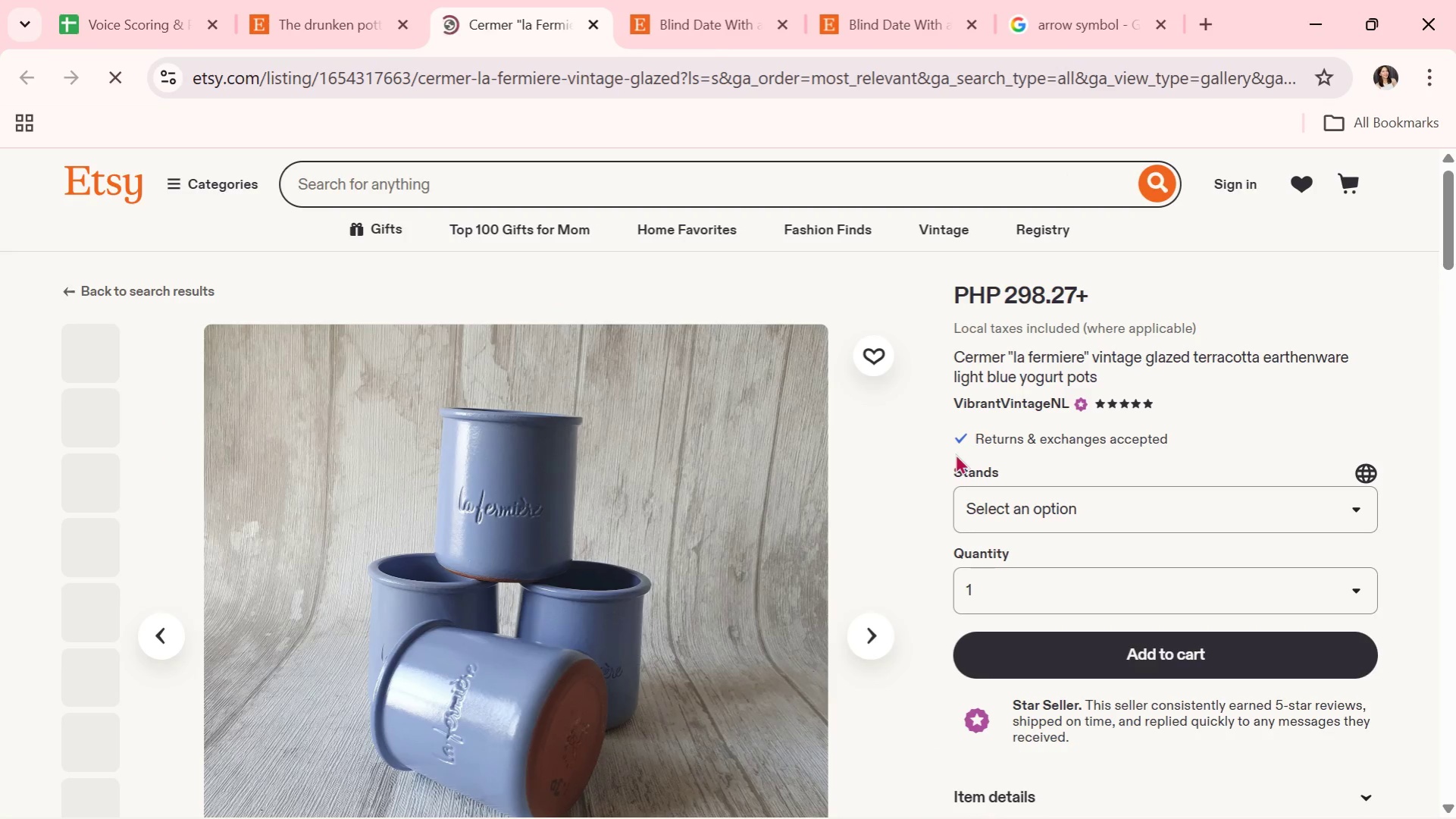 
scroll: coordinate [953, 457], scroll_direction: down, amount: 1.0
 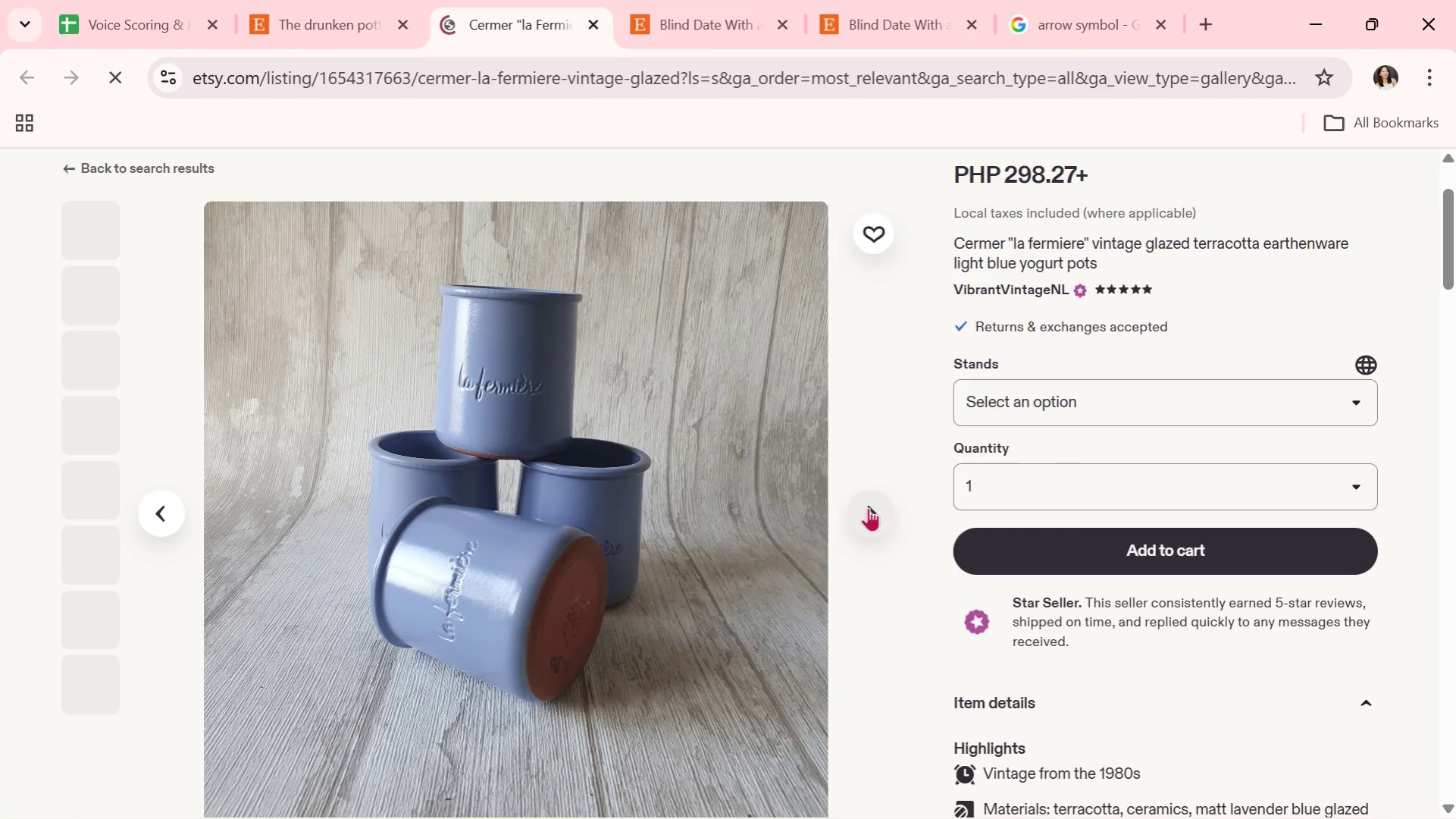 
left_click([867, 507])
 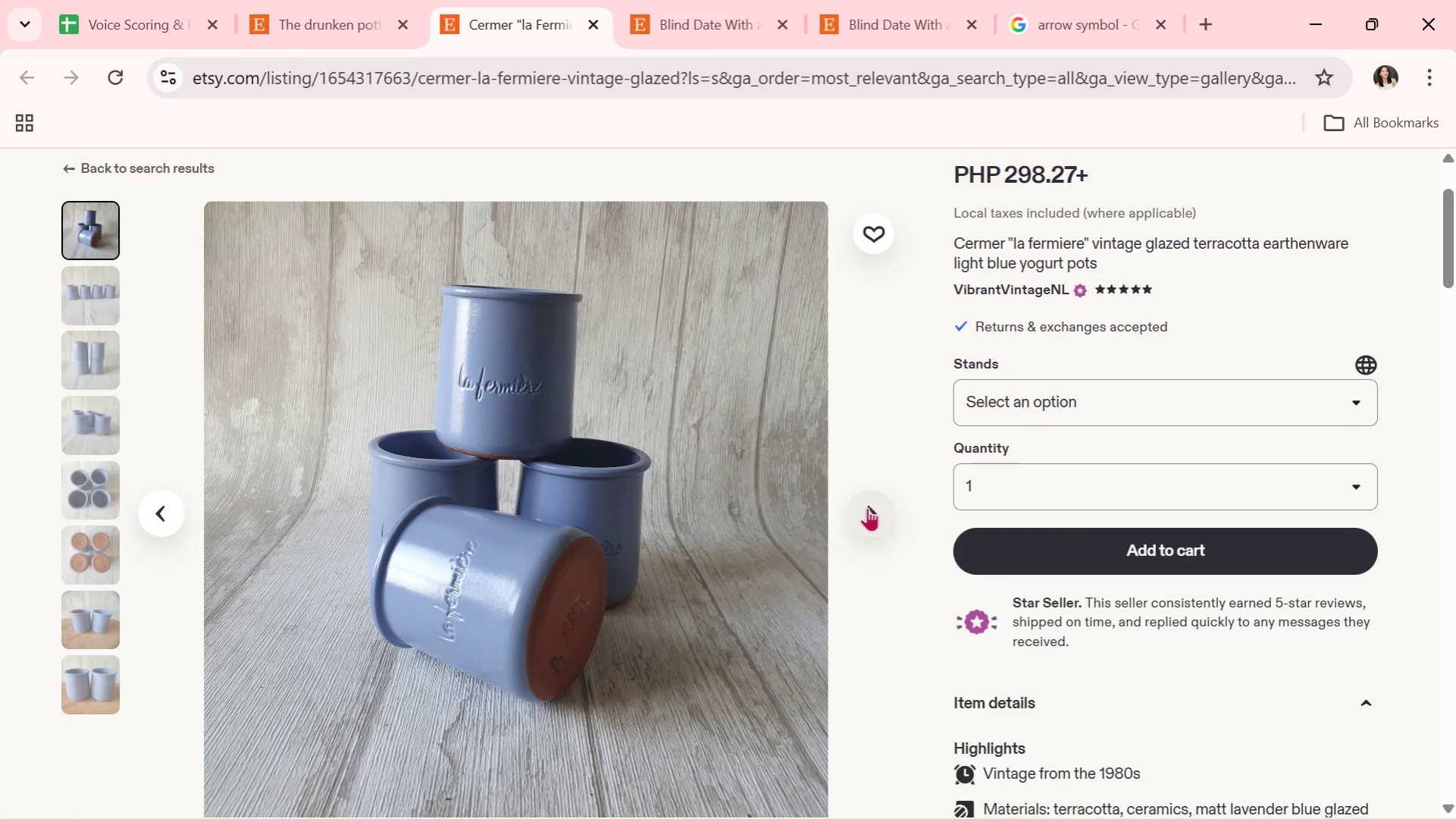 
wait(9.53)
 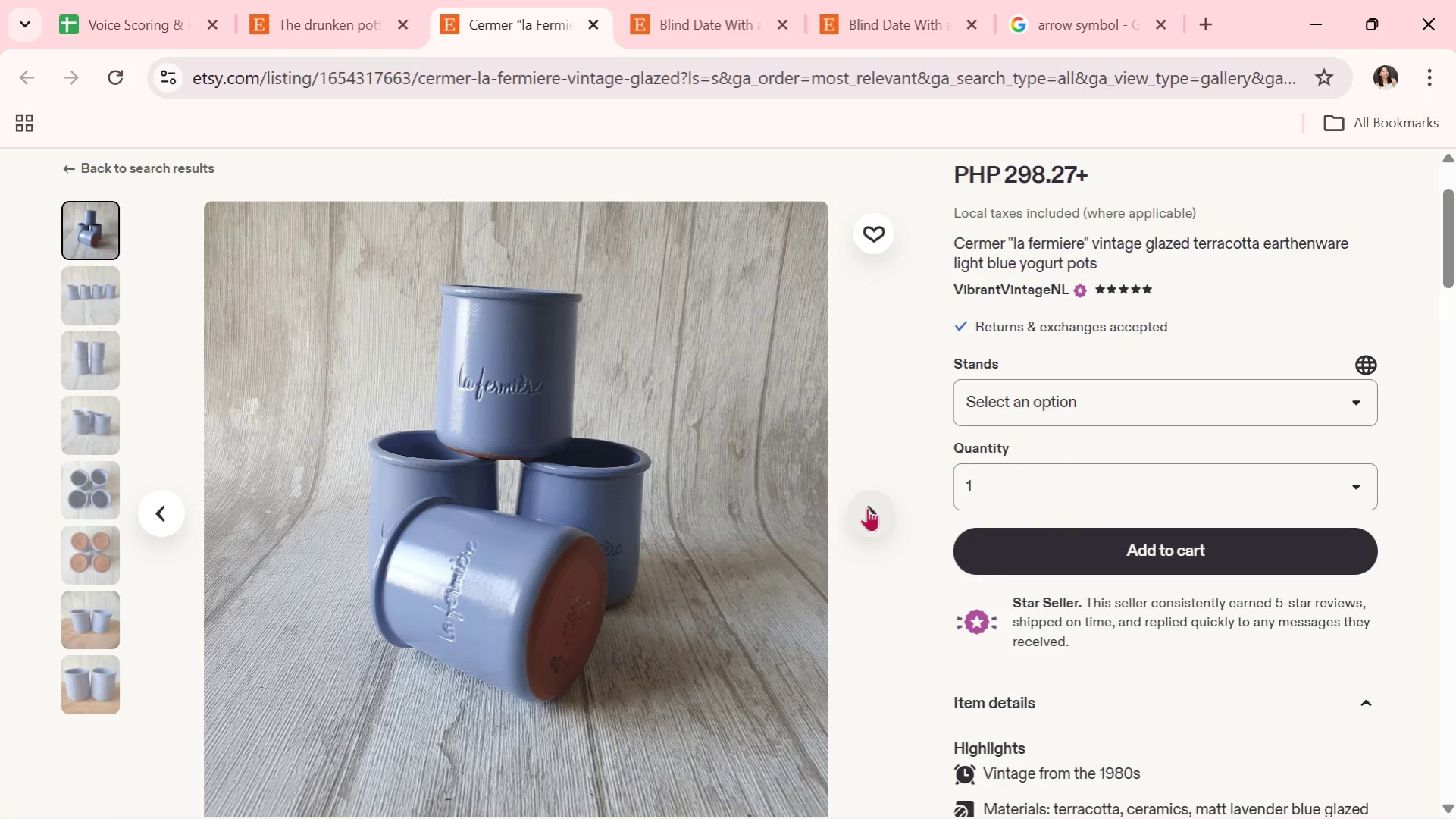 
left_click([867, 507])
 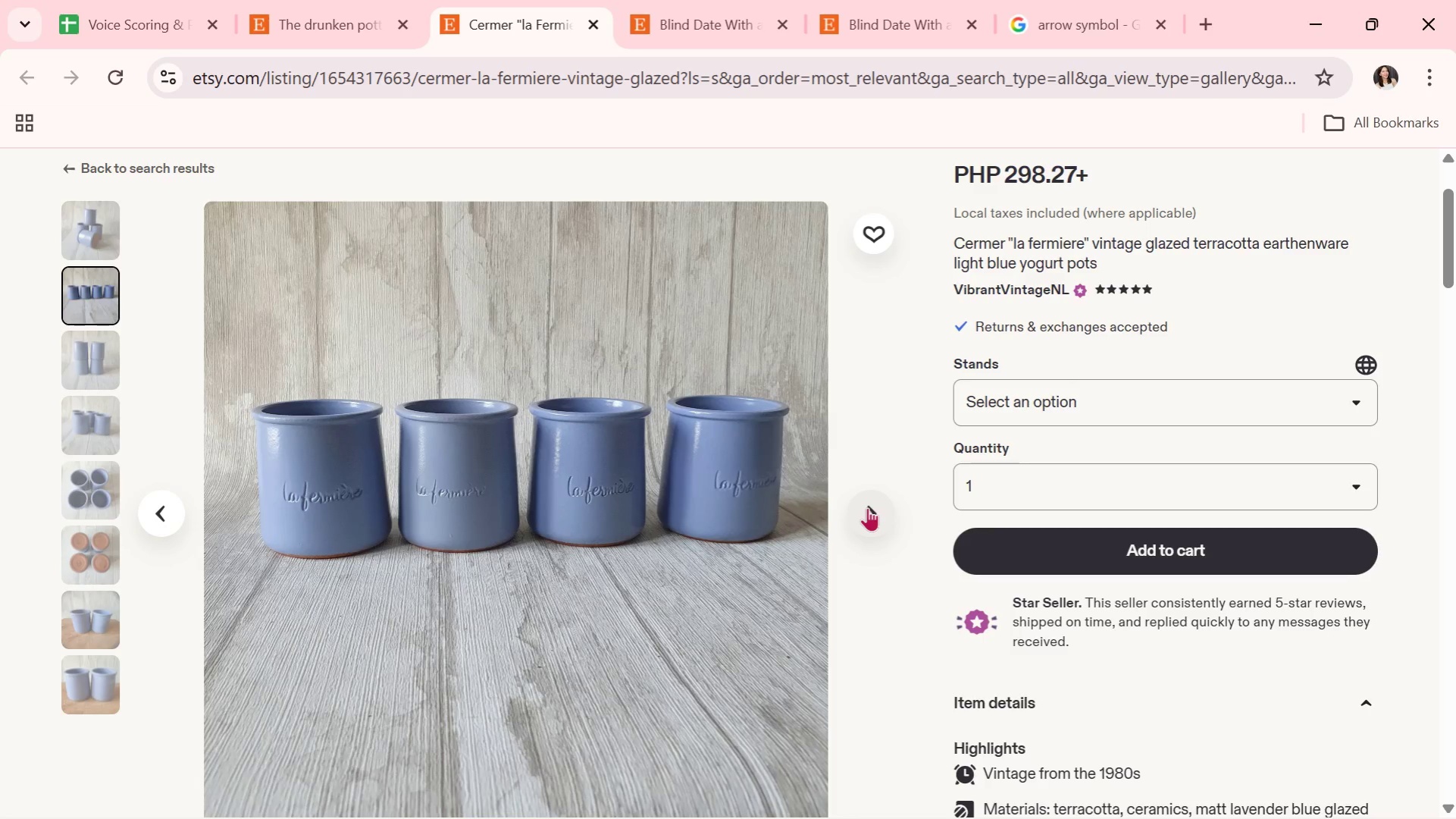 
wait(8.38)
 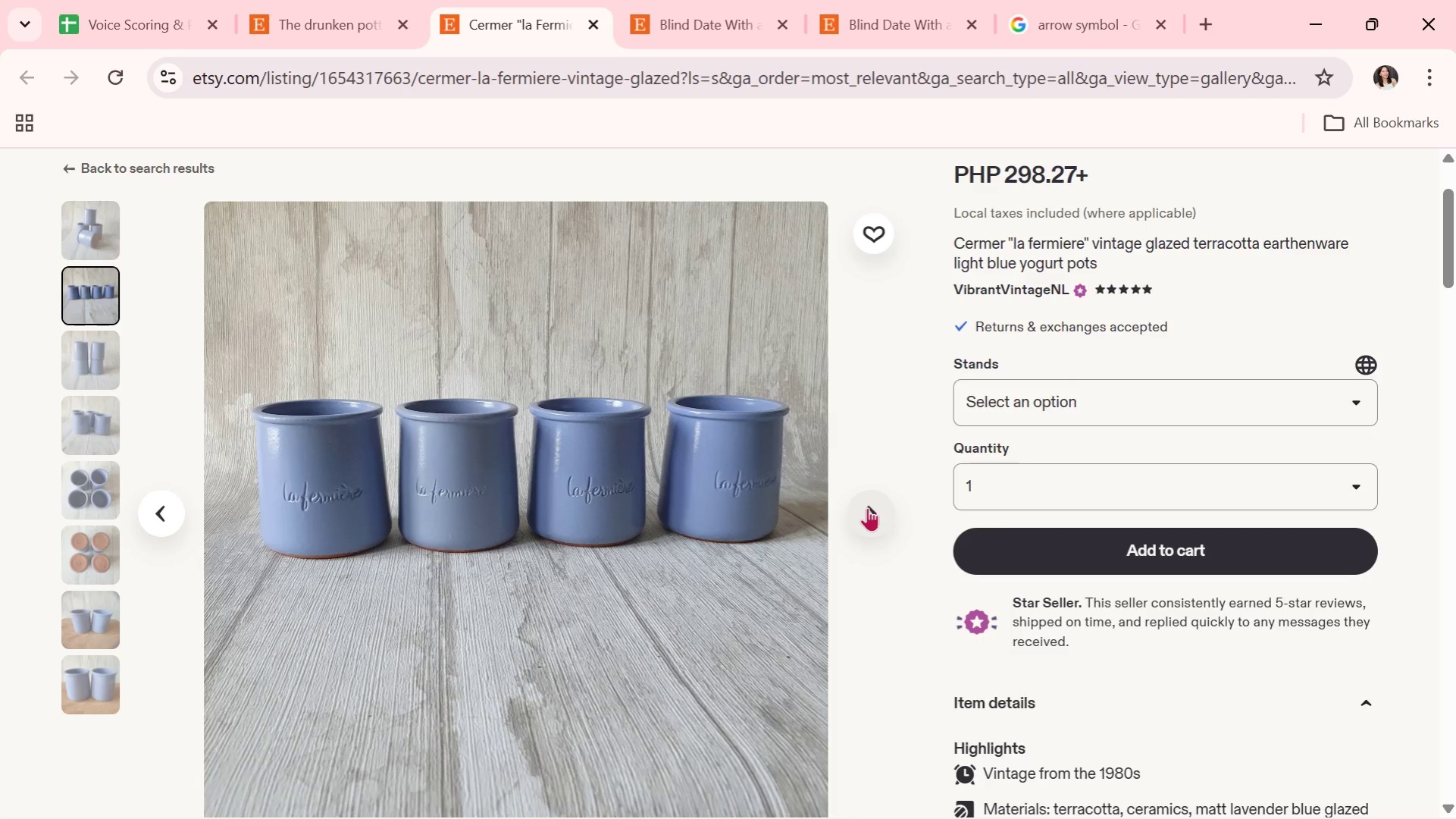 
left_click([867, 507])
 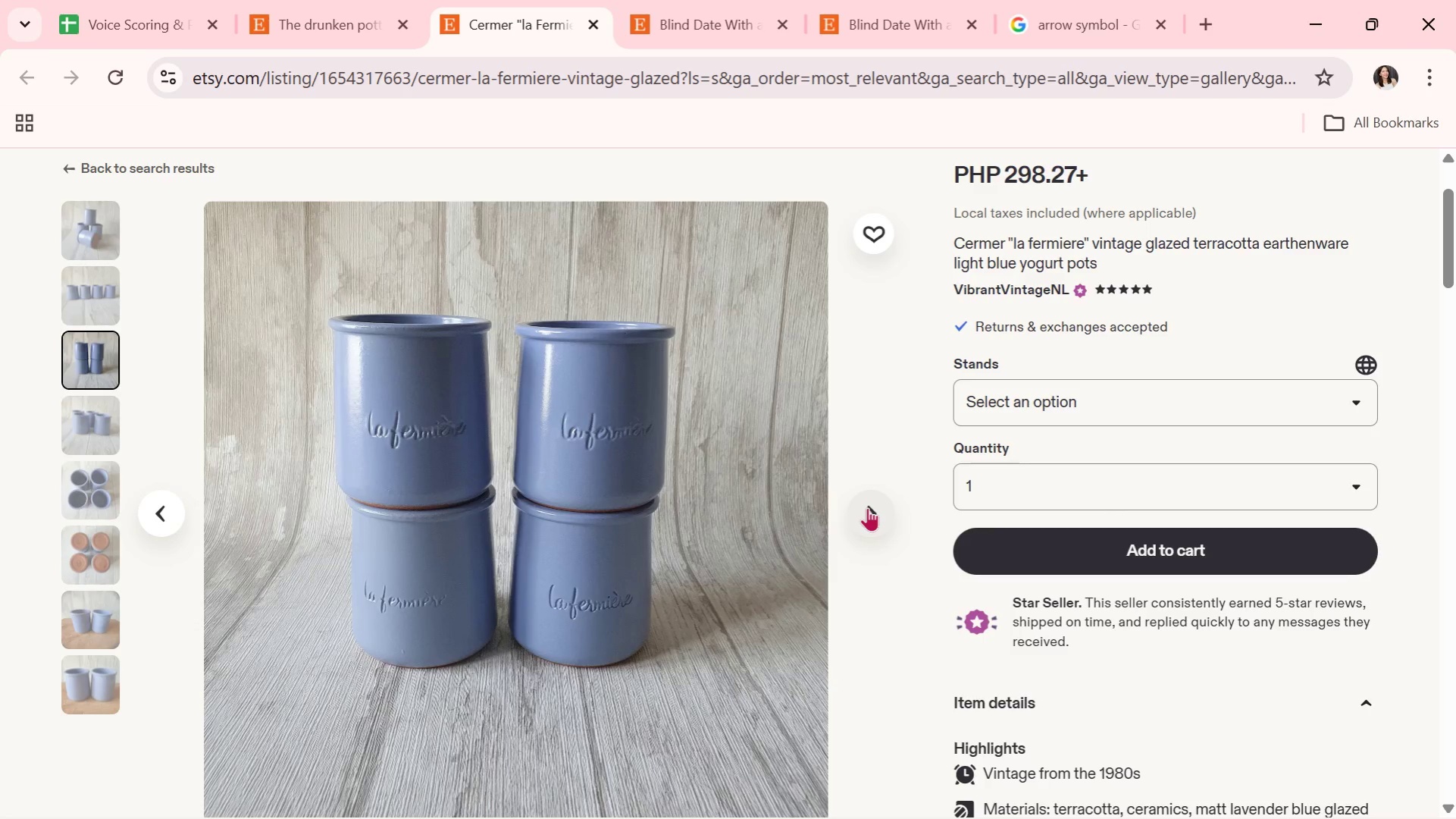 
wait(6.58)
 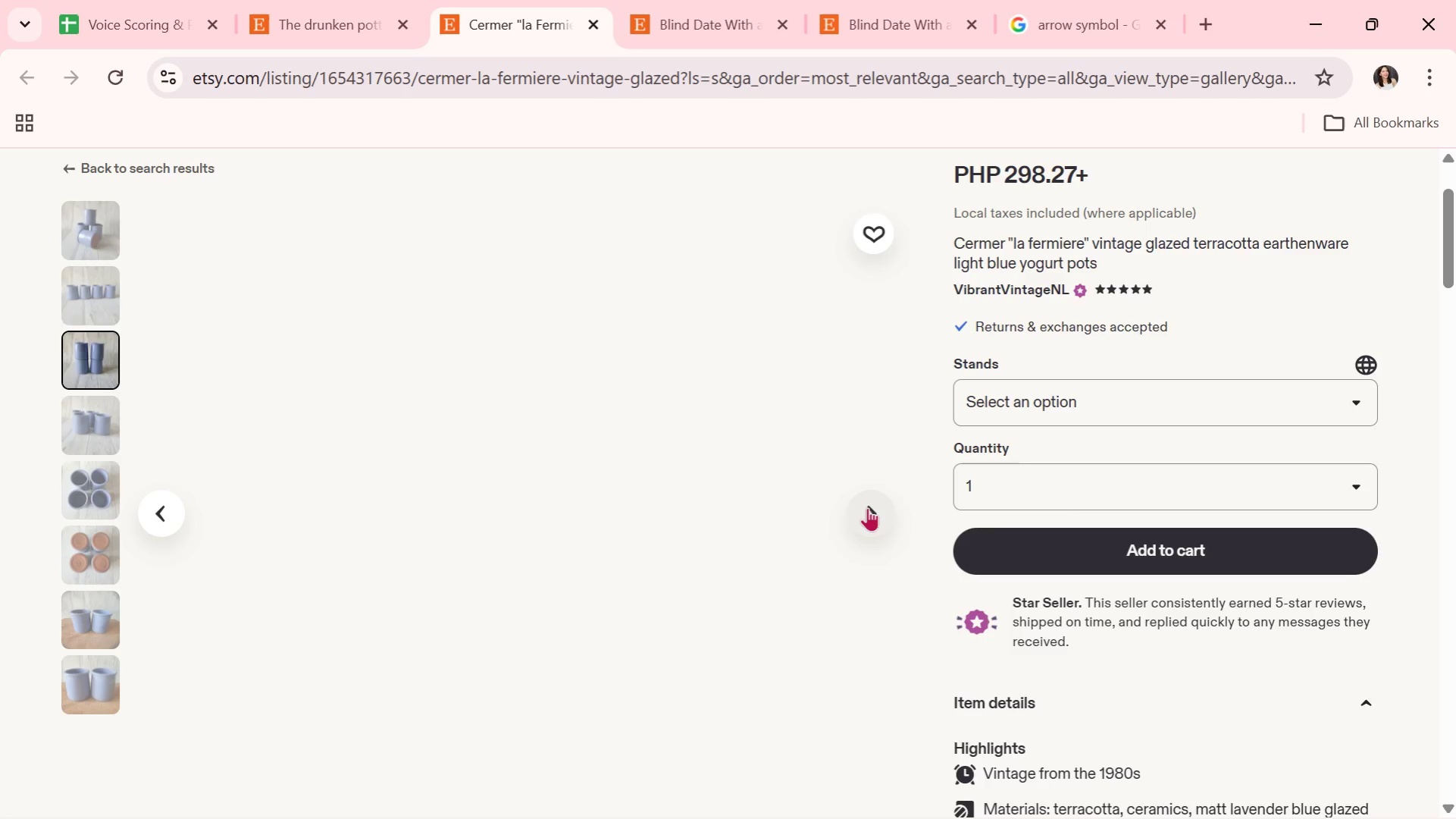 
left_click([867, 507])
 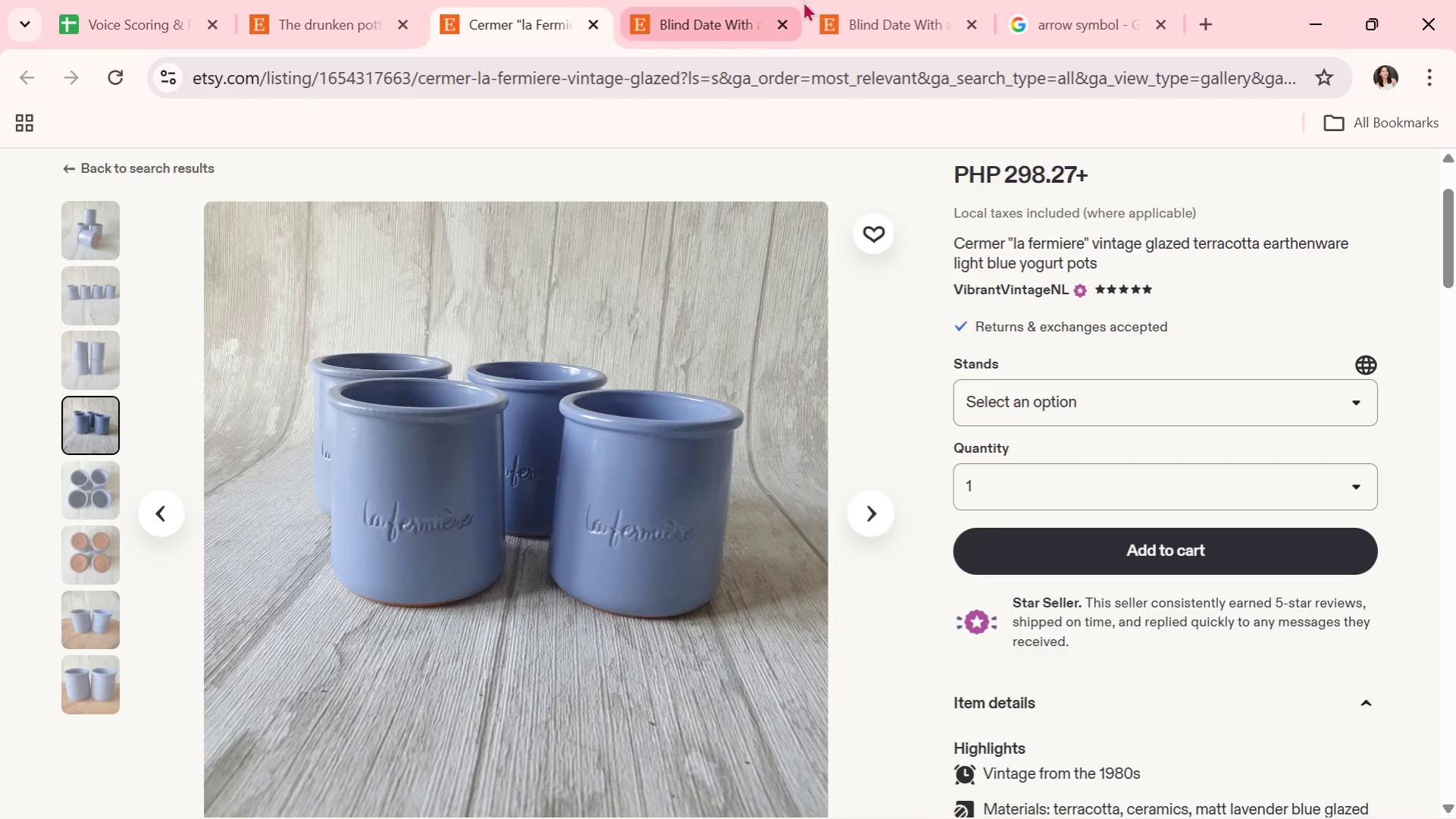 
left_click([587, 16])
 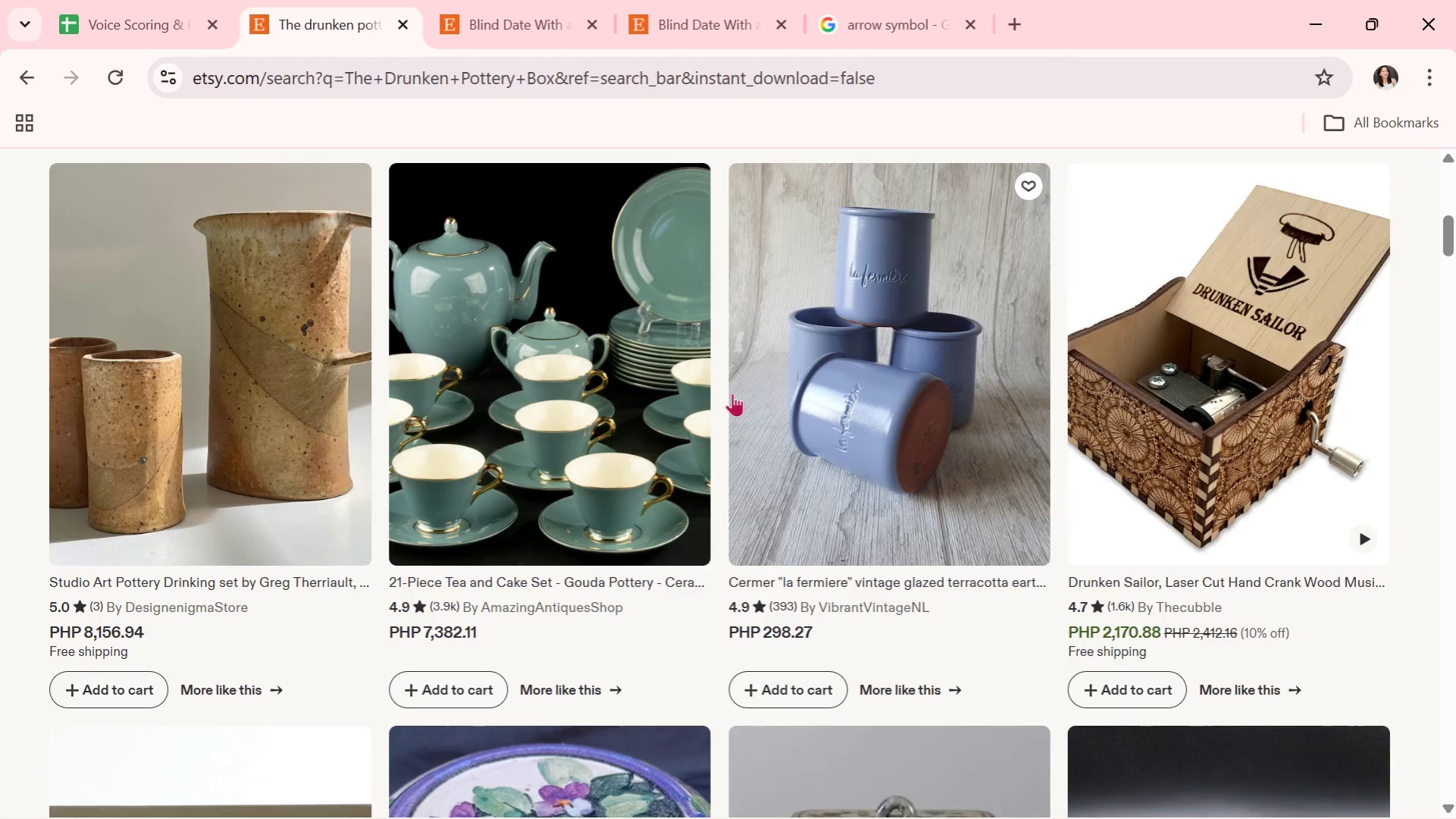 
scroll: coordinate [733, 393], scroll_direction: down, amount: 2.0
 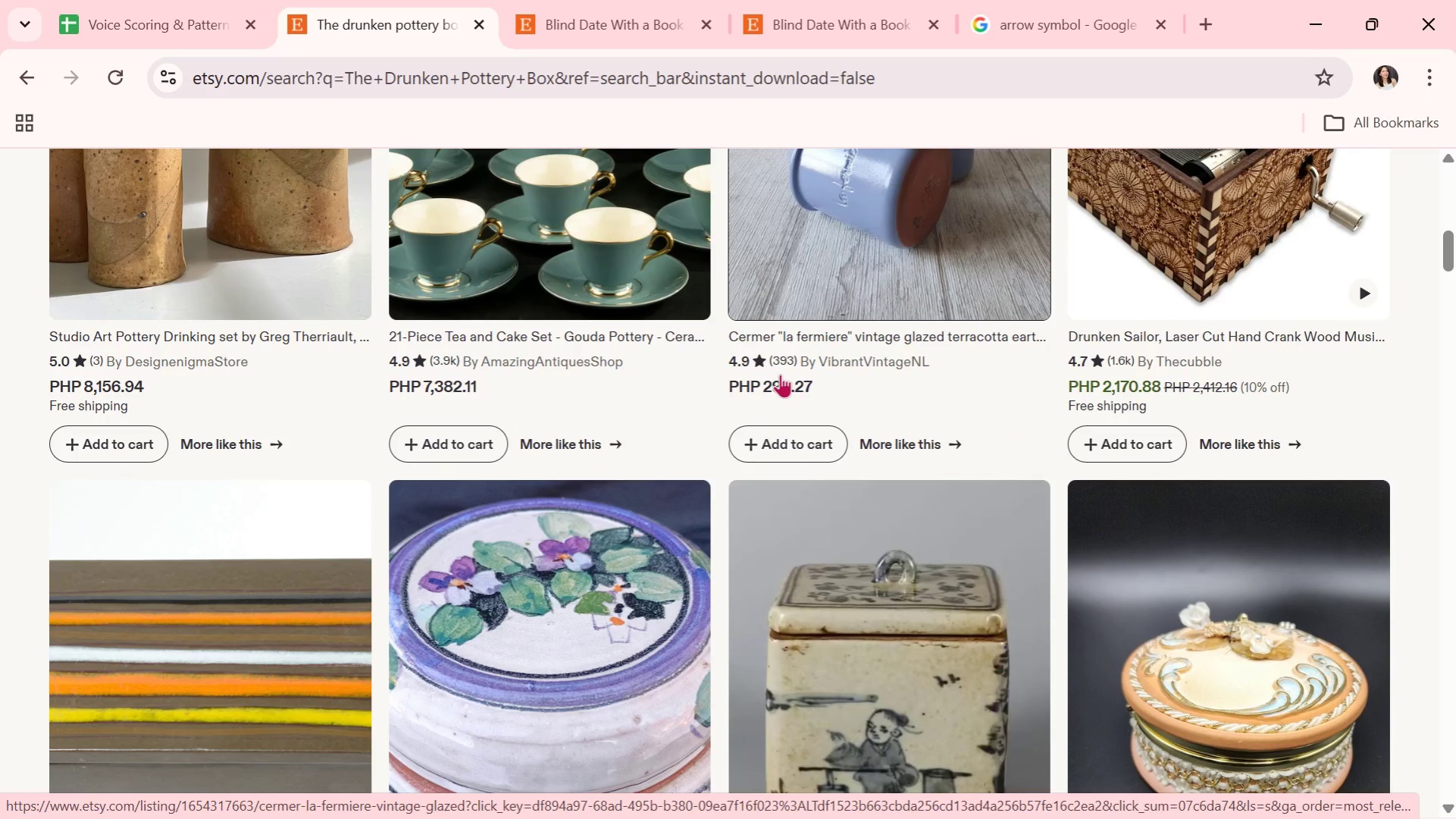 
wait(15.74)
 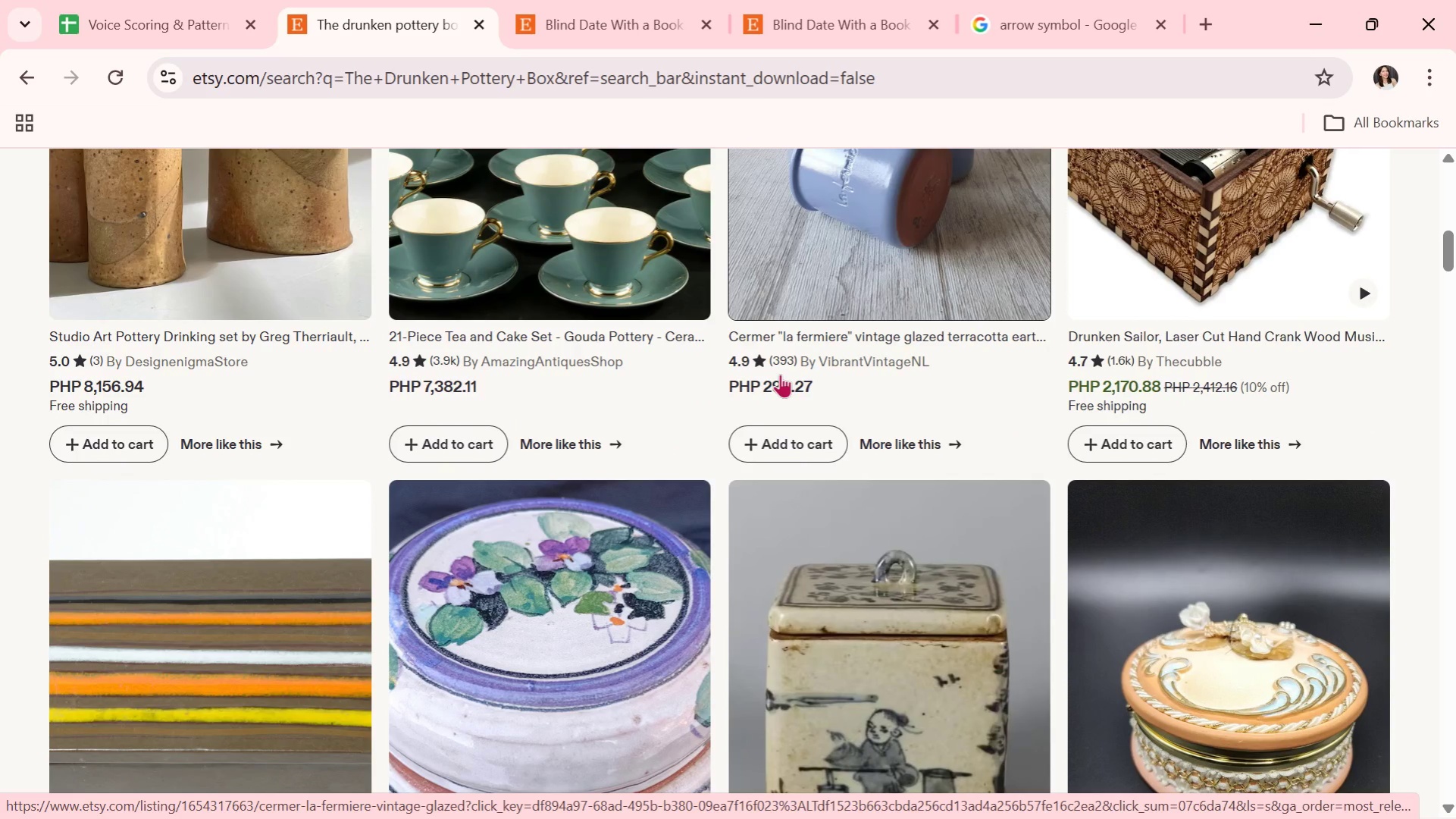 
scroll: coordinate [794, 415], scroll_direction: down, amount: 7.0
 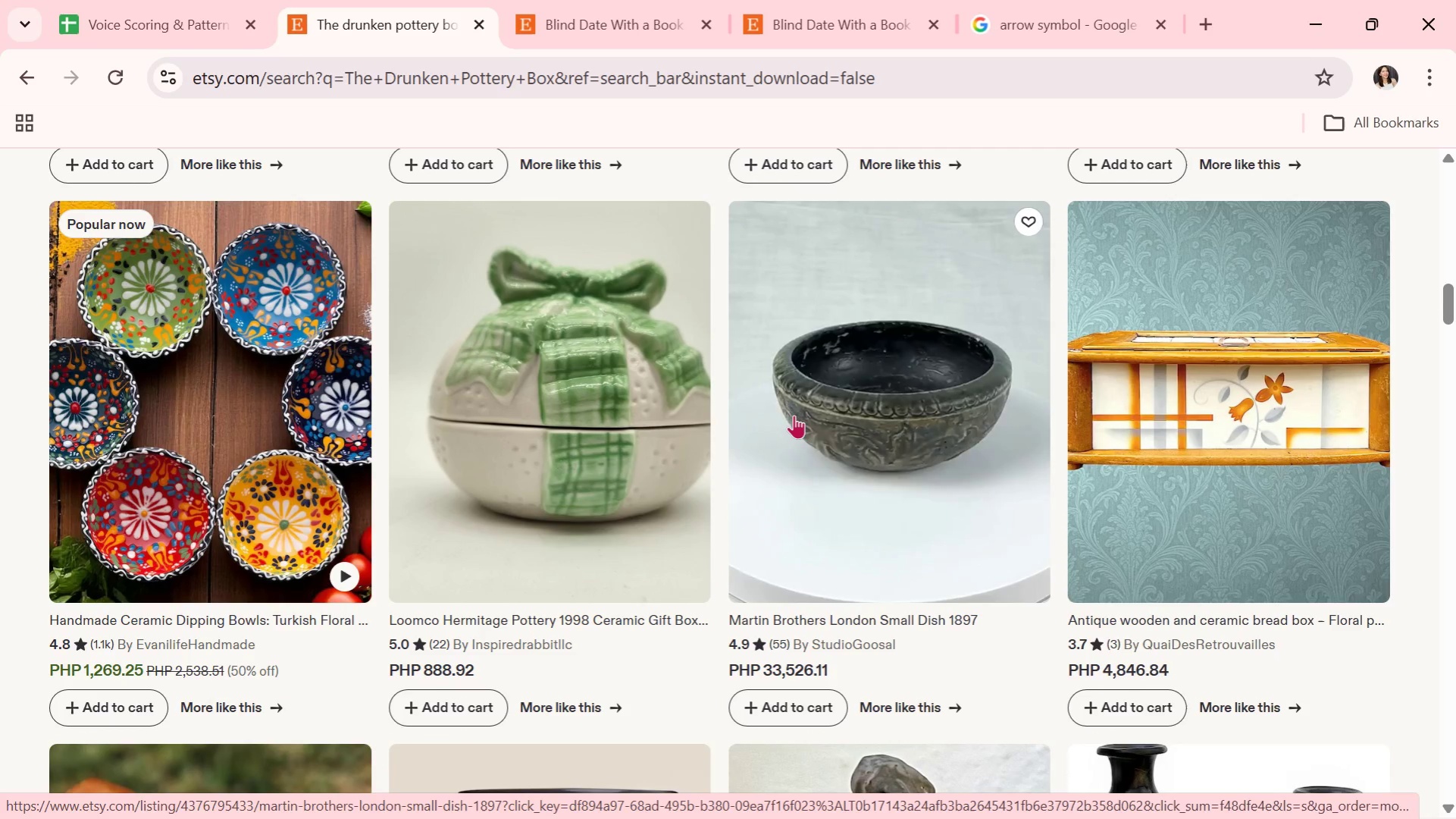 
scroll: coordinate [794, 415], scroll_direction: down, amount: 1.0
 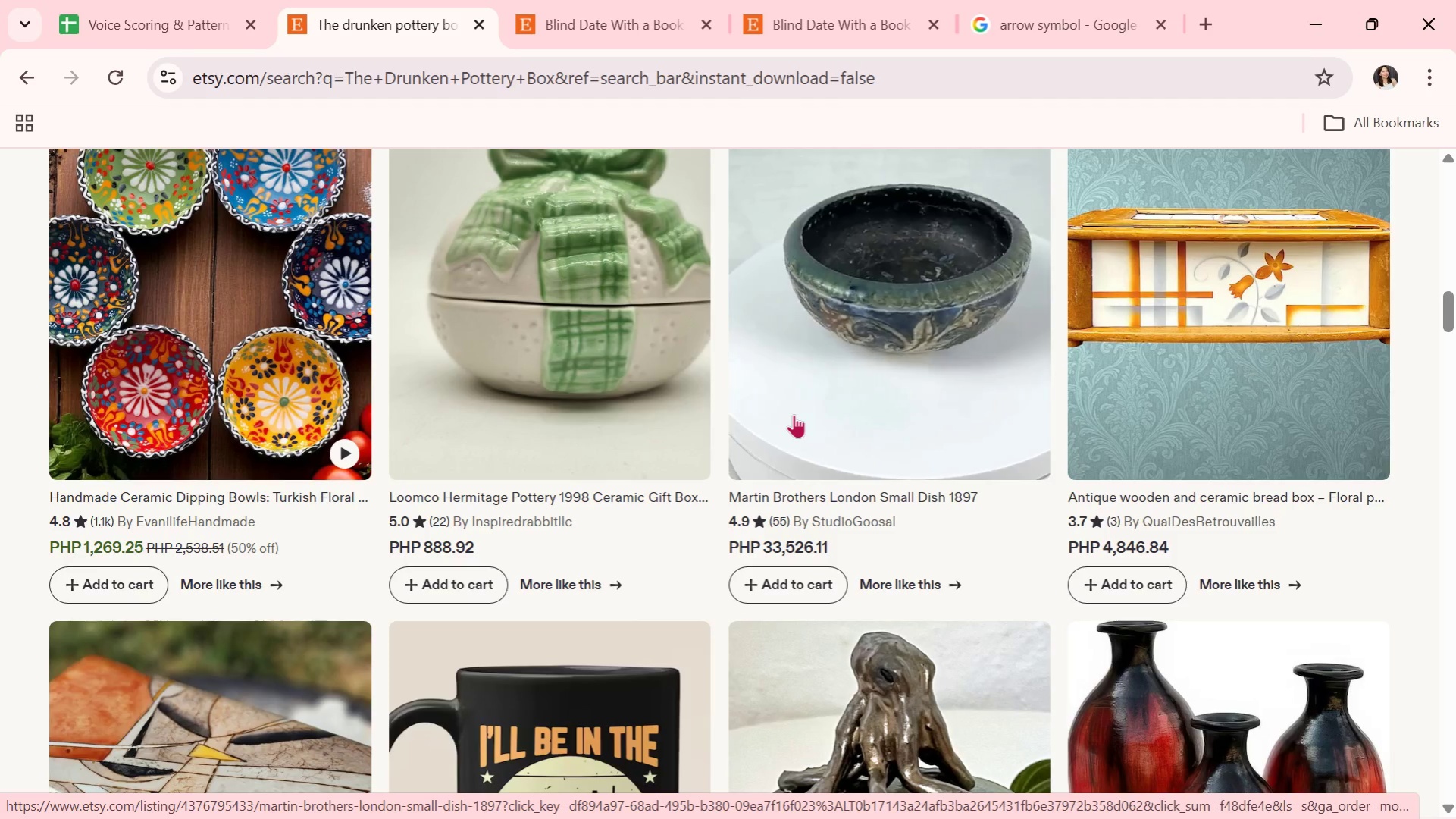 
wait(15.02)
 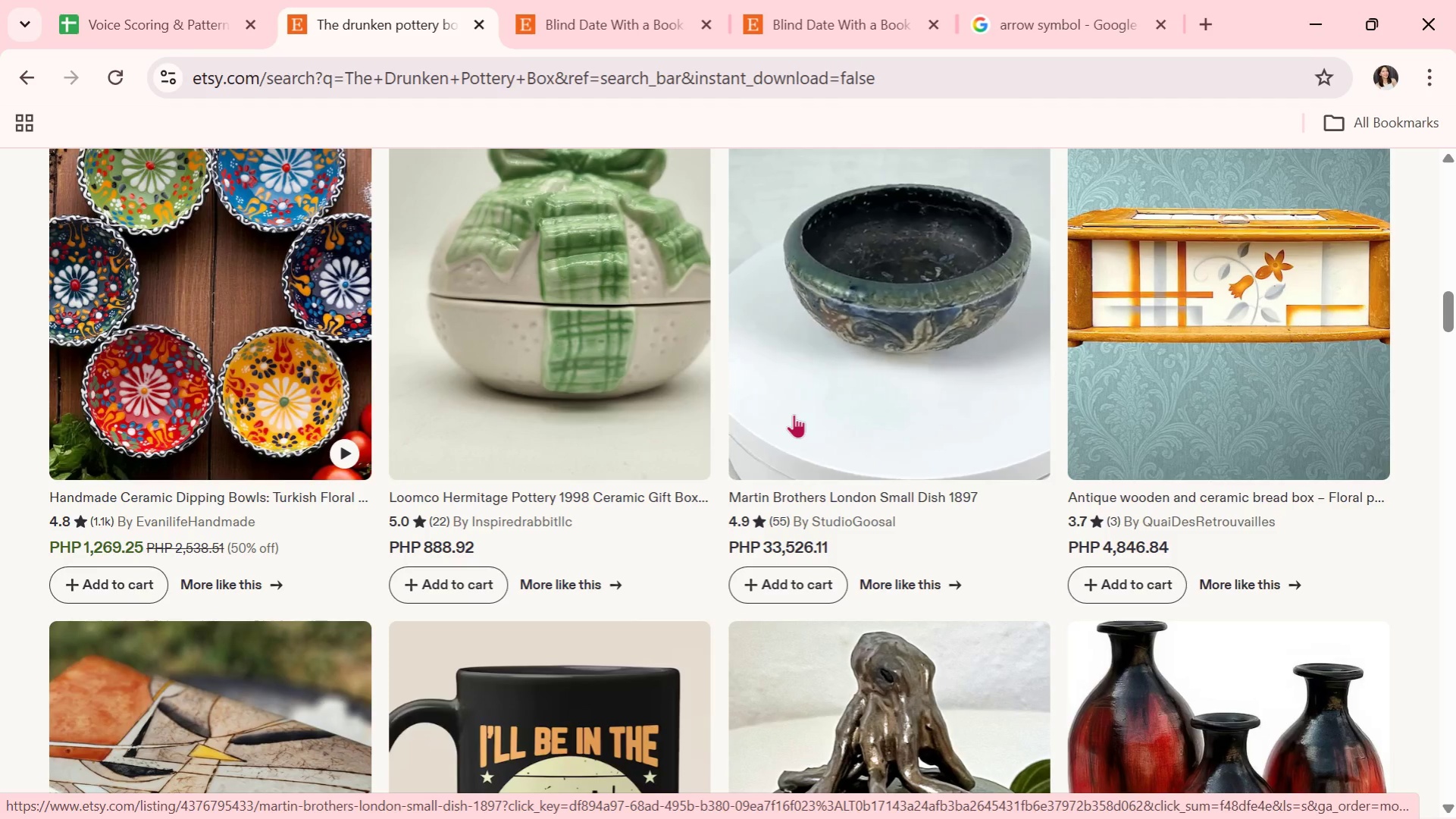 
scroll: coordinate [794, 414], scroll_direction: down, amount: 2.0
 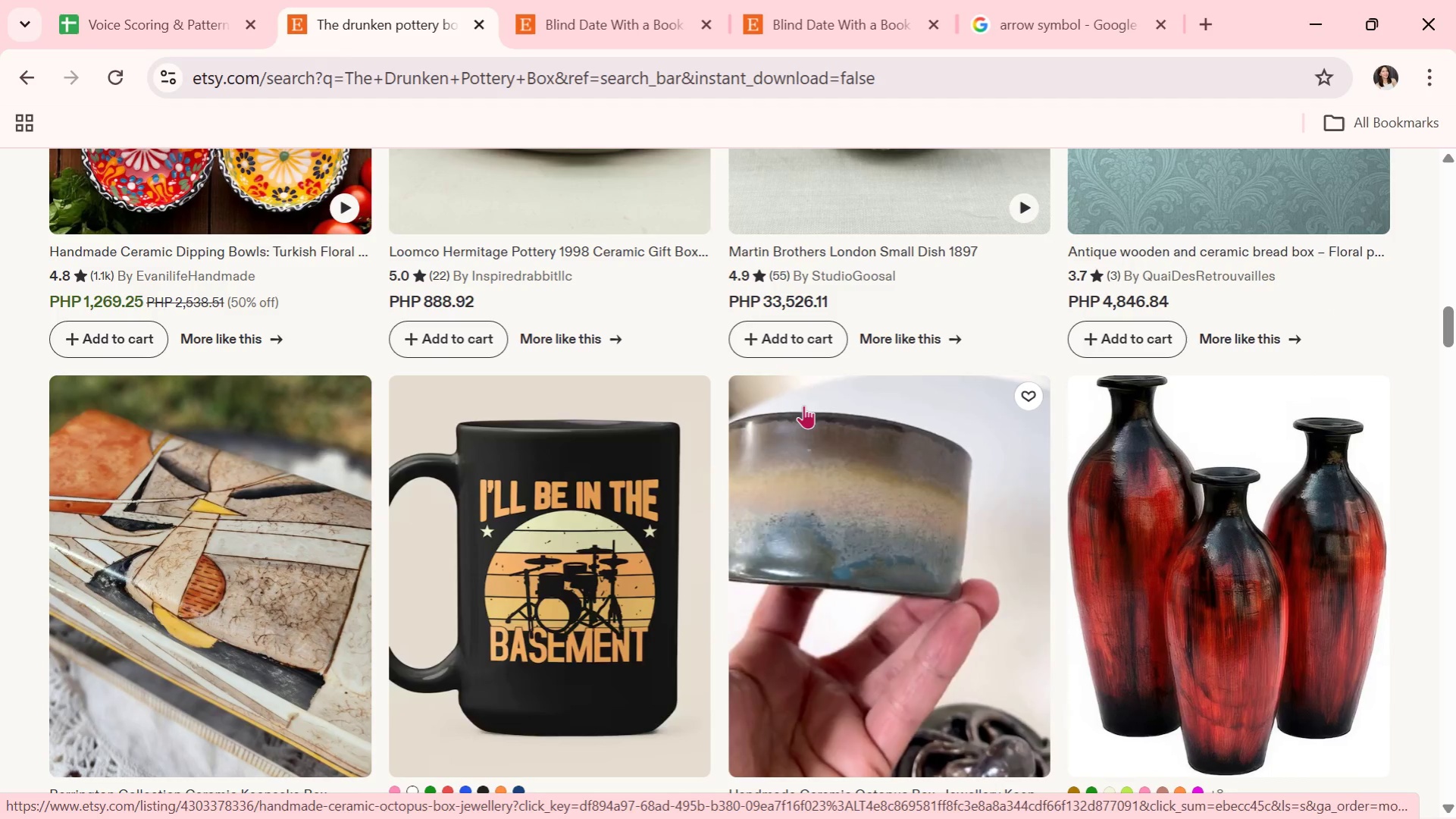 
wait(6.12)
 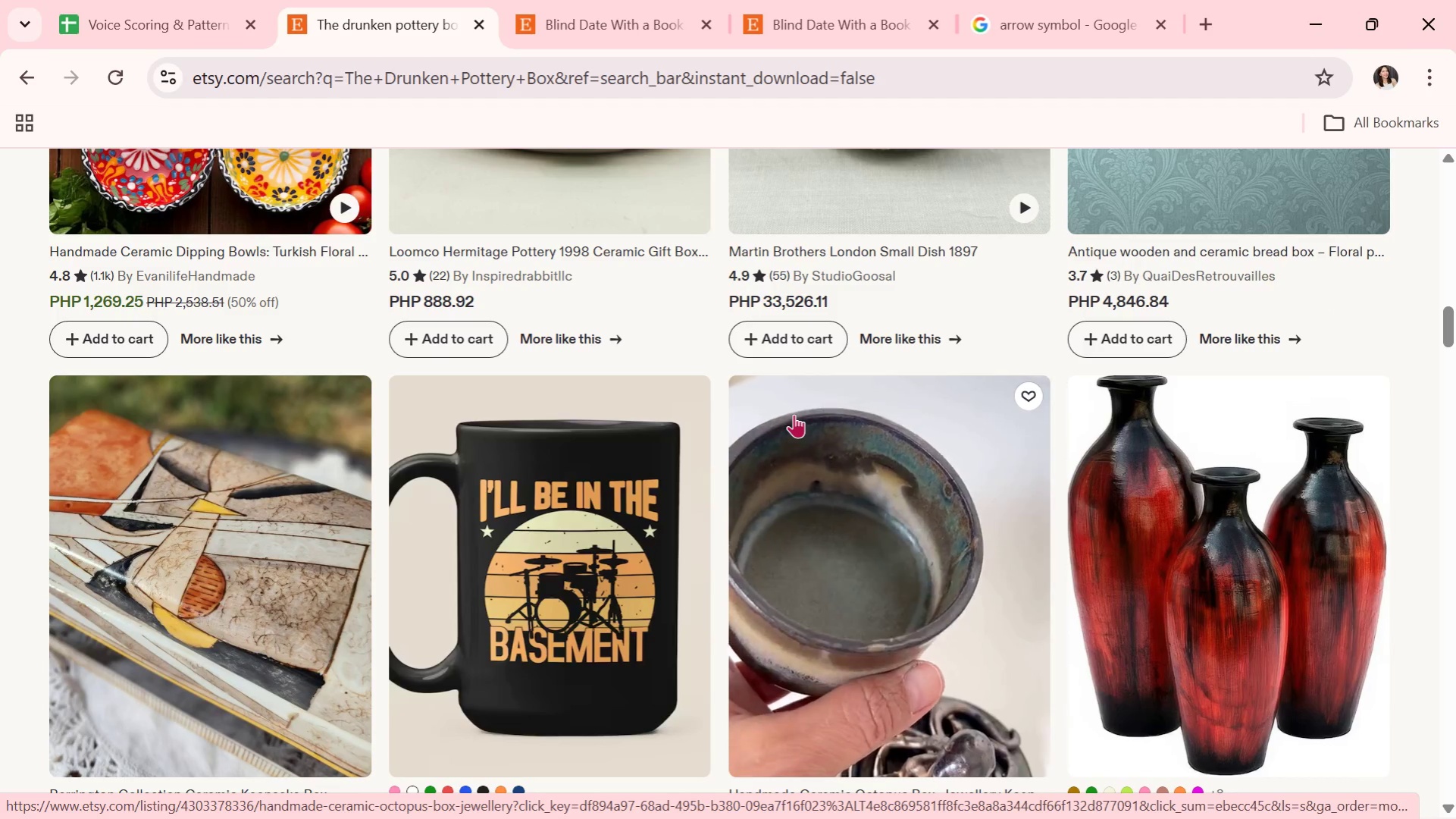 
scroll: coordinate [811, 397], scroll_direction: down, amount: 8.0
 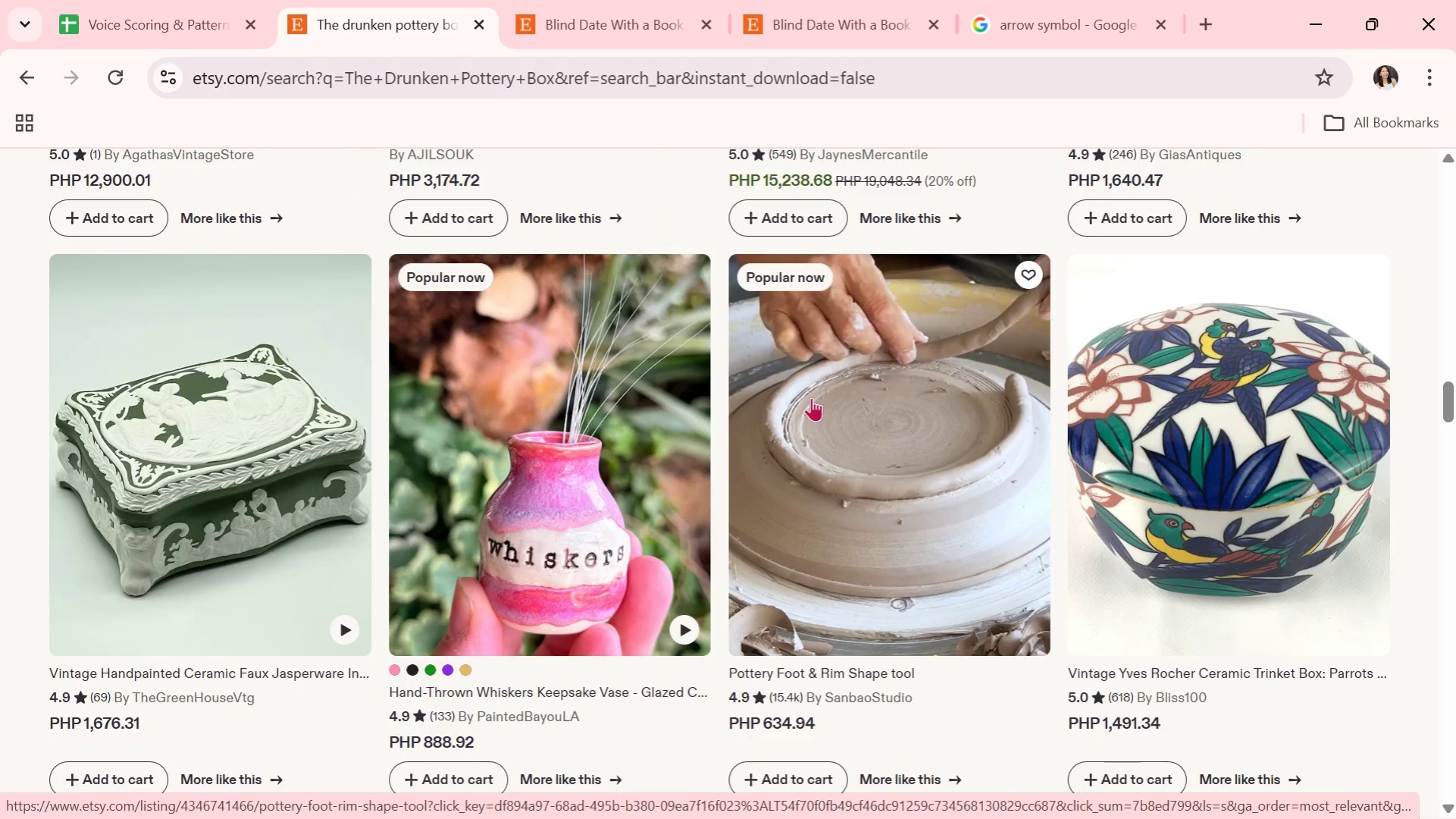 
scroll: coordinate [811, 397], scroll_direction: down, amount: 1.0
 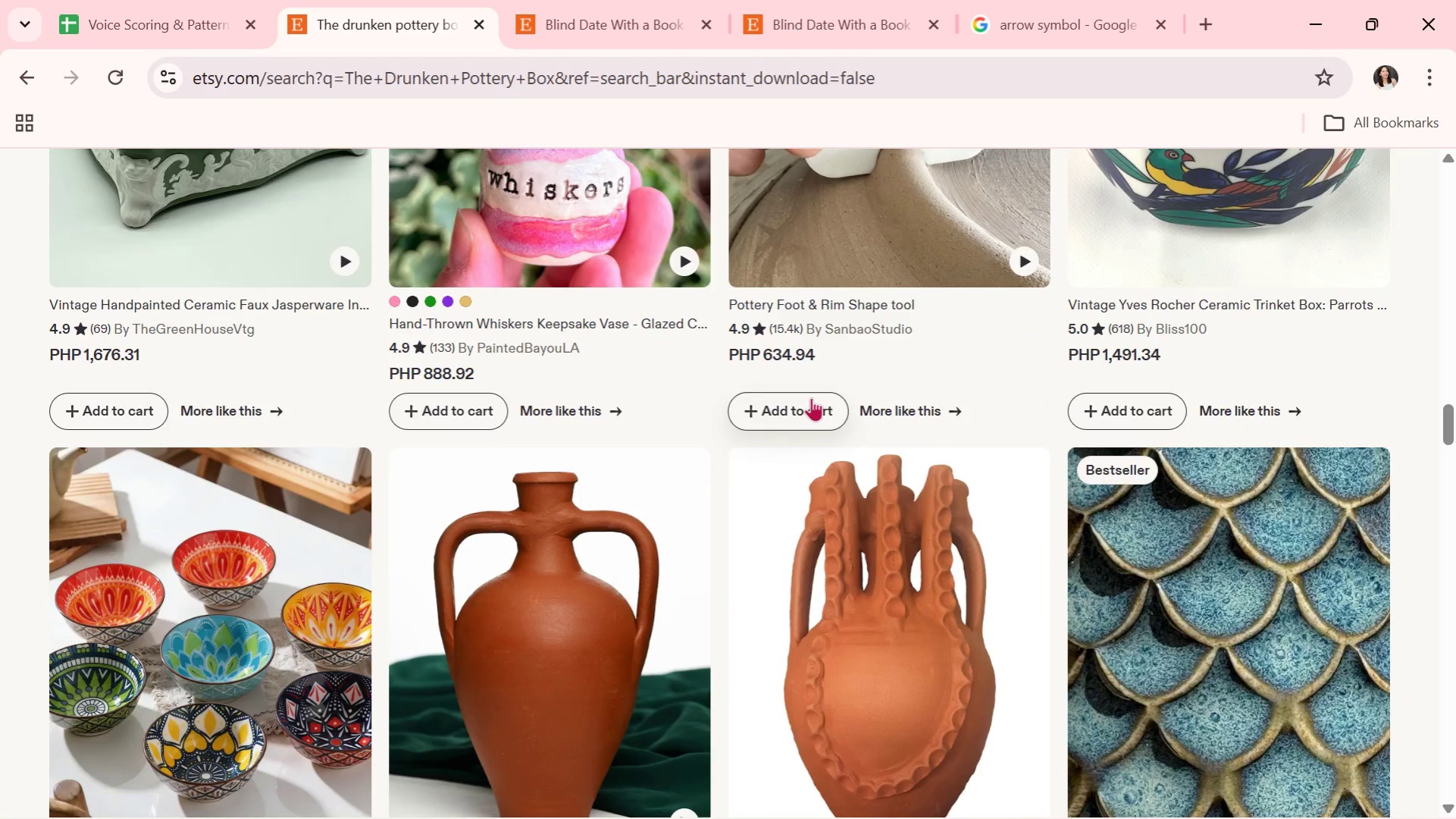 
wait(8.84)
 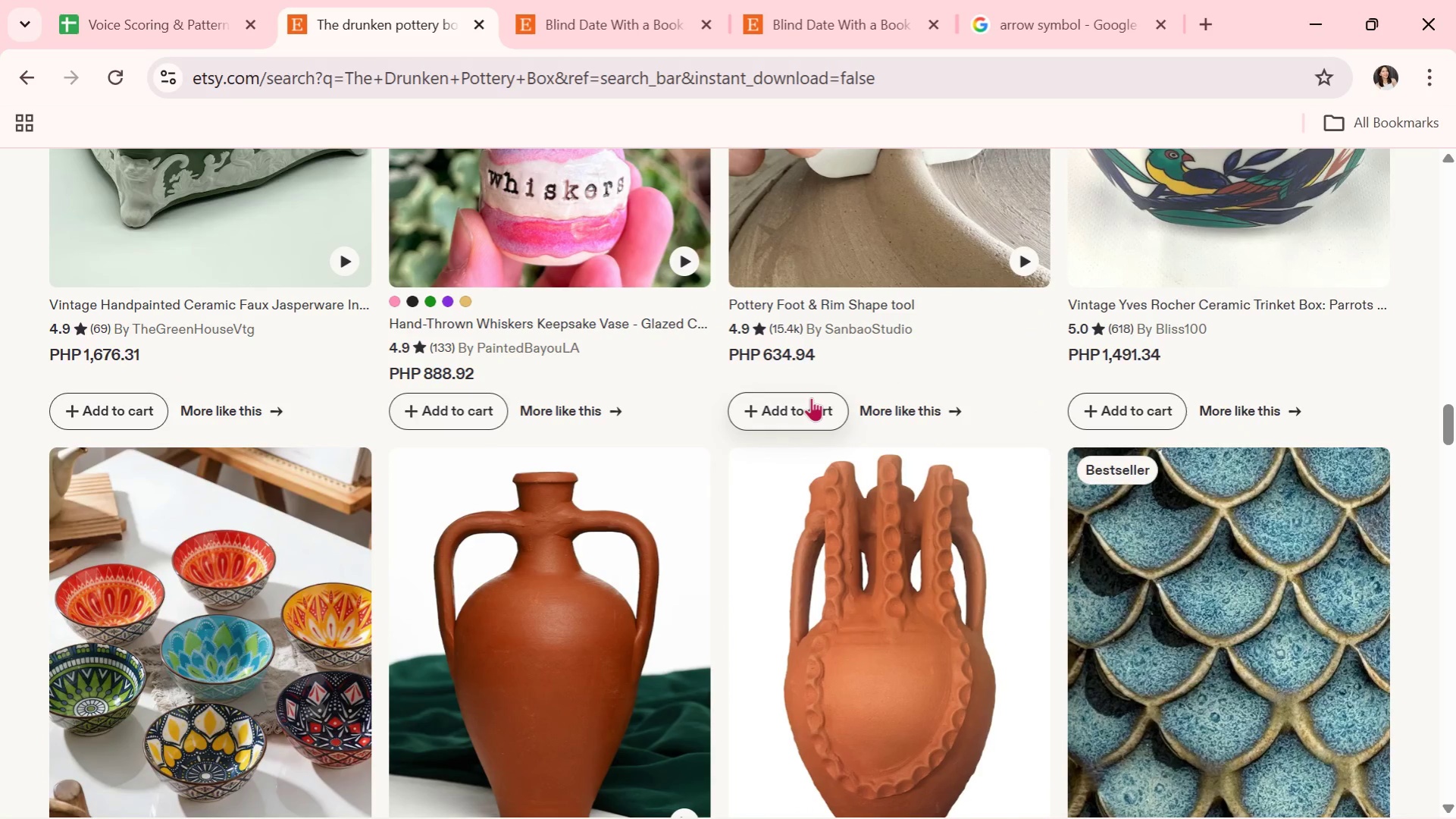 
scroll: coordinate [844, 517], scroll_direction: down, amount: 9.0
 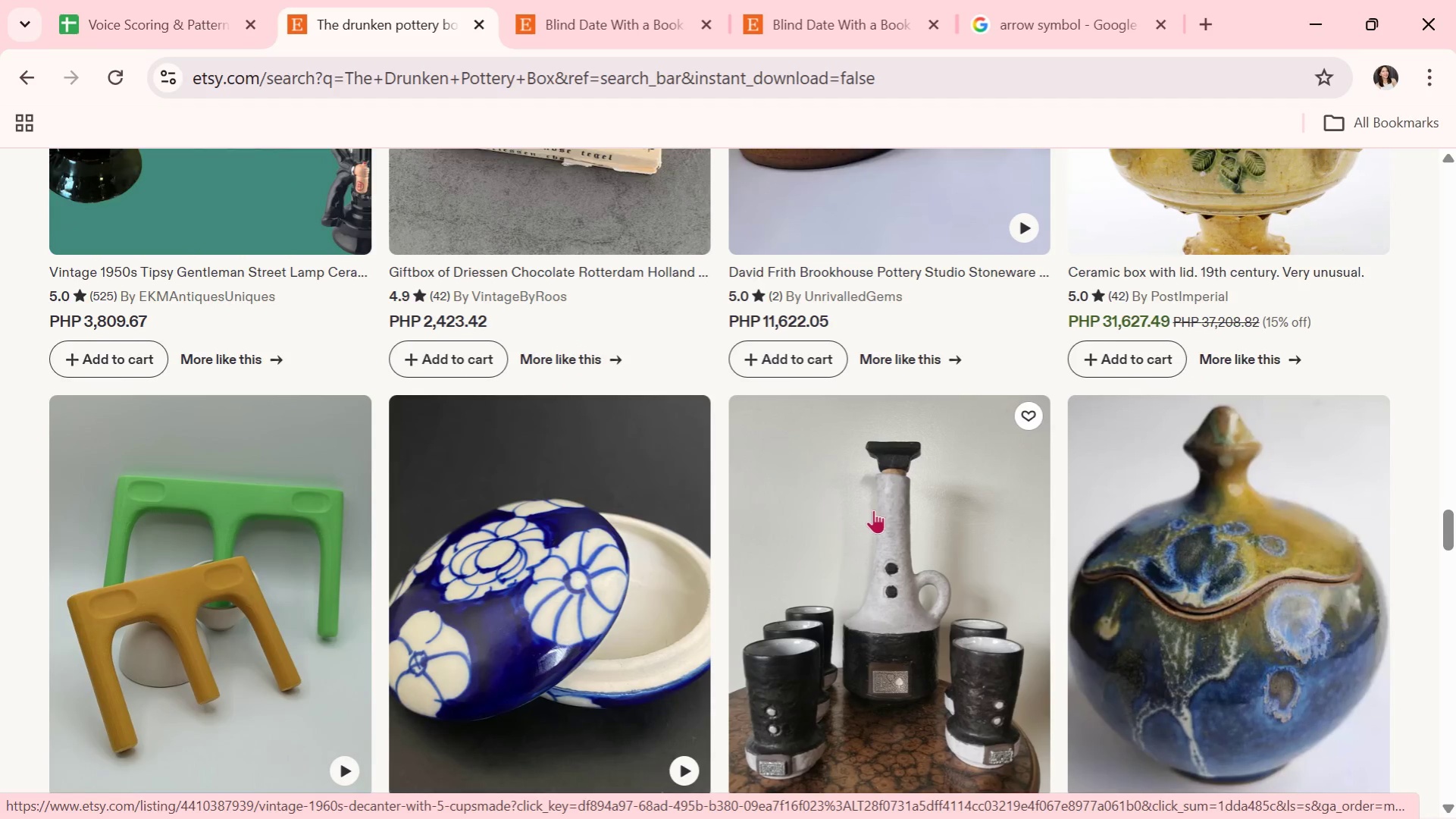 
scroll: coordinate [874, 510], scroll_direction: down, amount: 4.0
 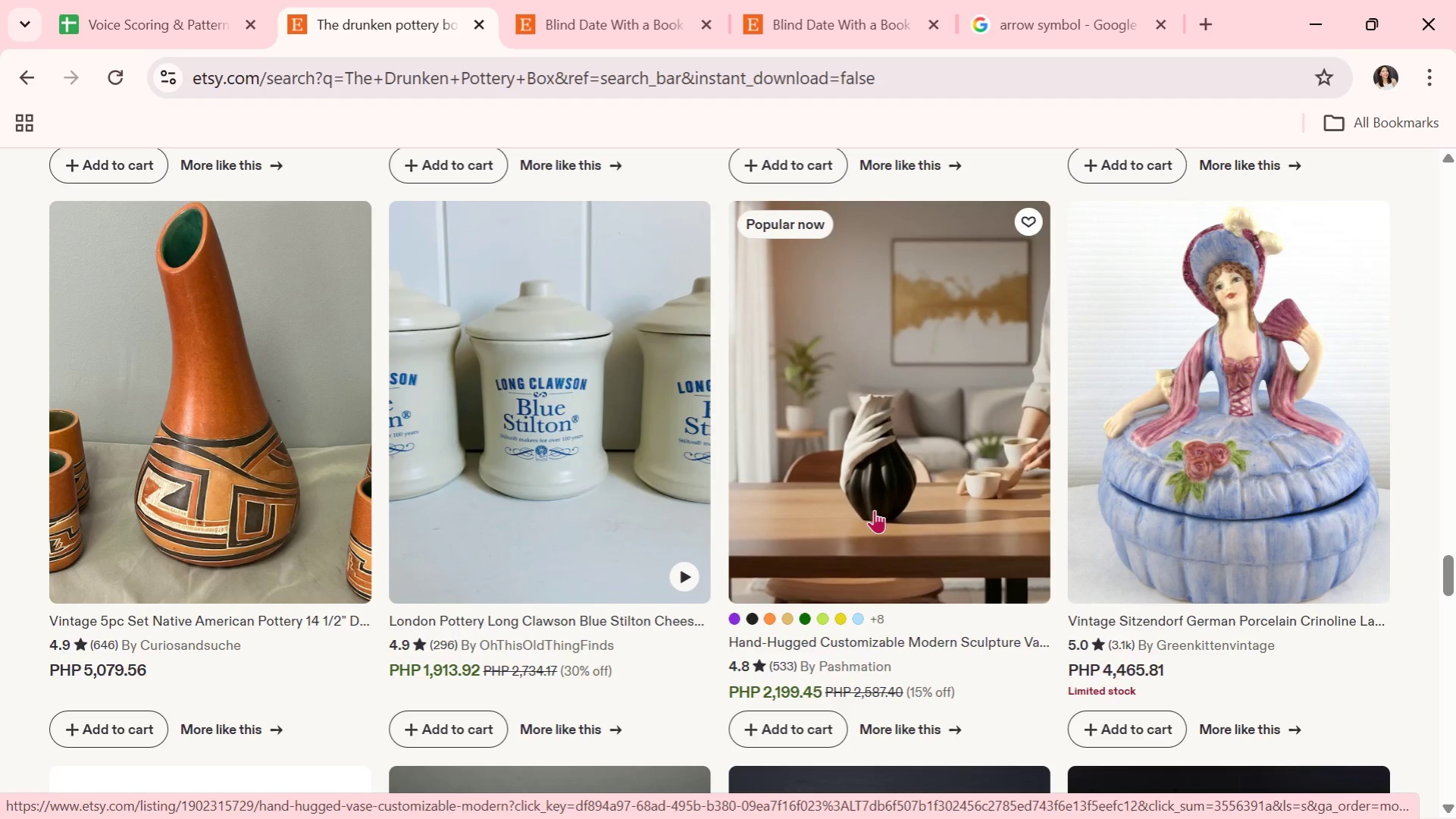 
wait(12.17)
 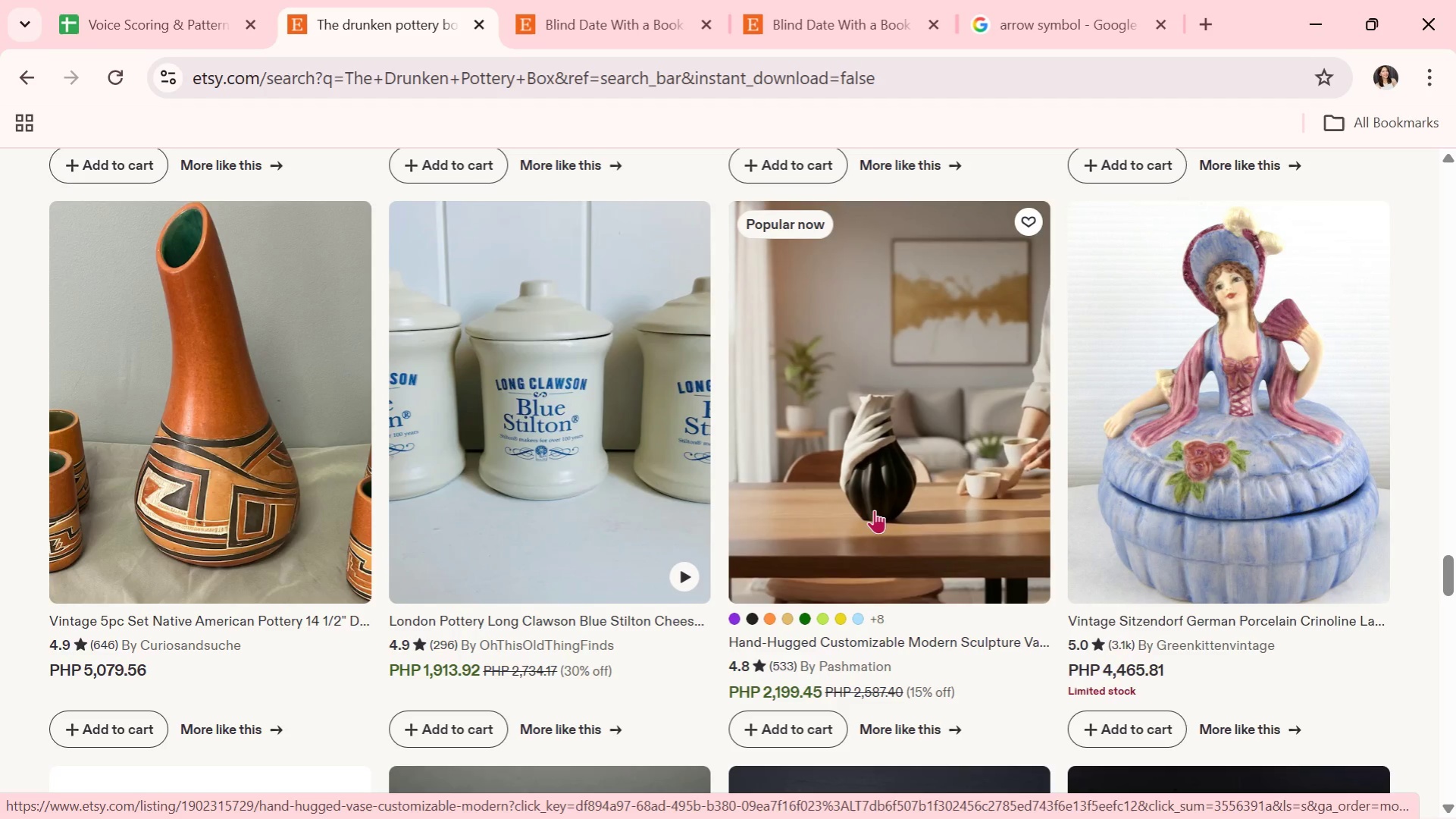 
scroll: coordinate [874, 510], scroll_direction: down, amount: 7.0
 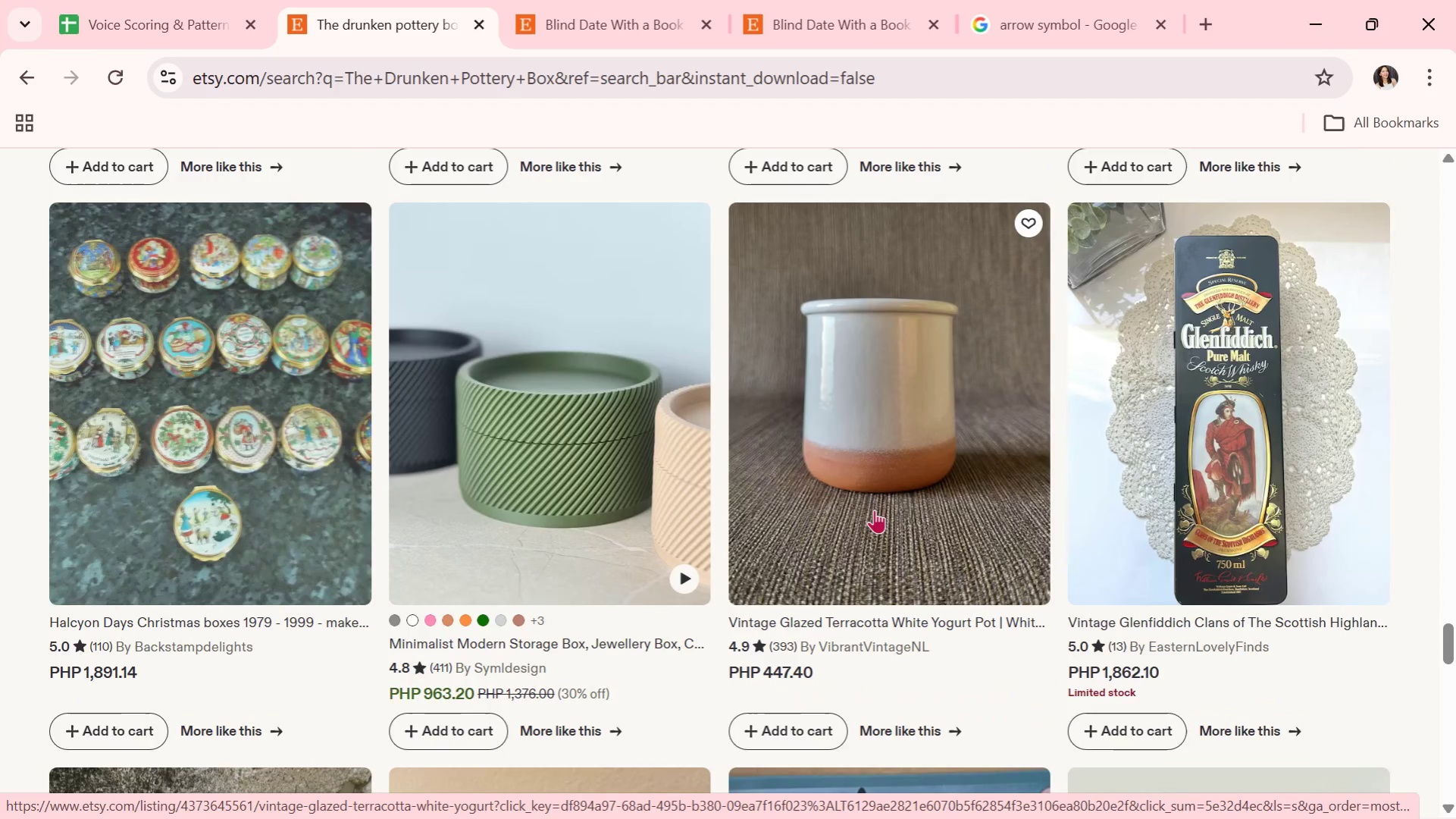 
scroll: coordinate [803, 508], scroll_direction: down, amount: 2.0
 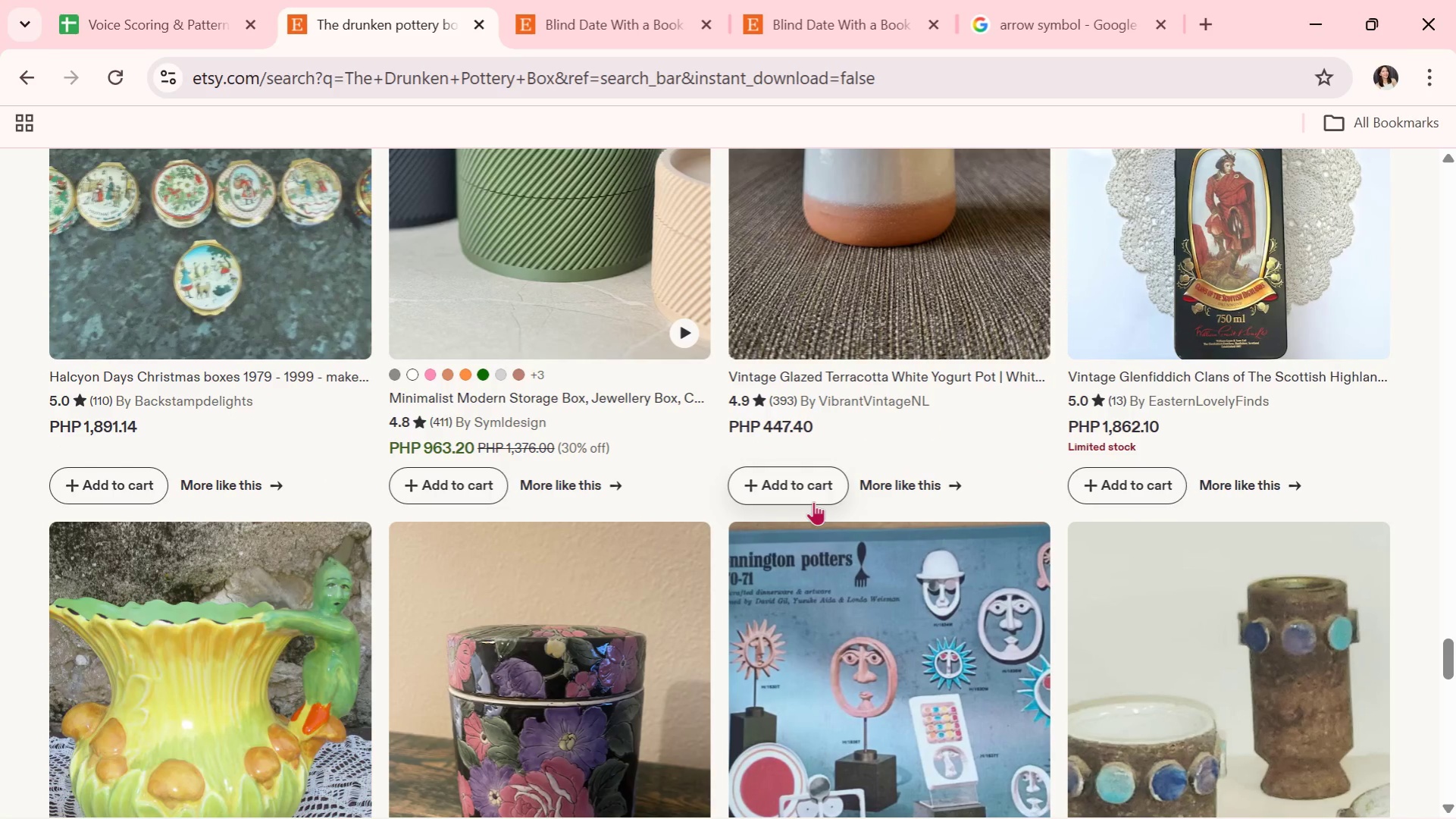 
wait(11.36)
 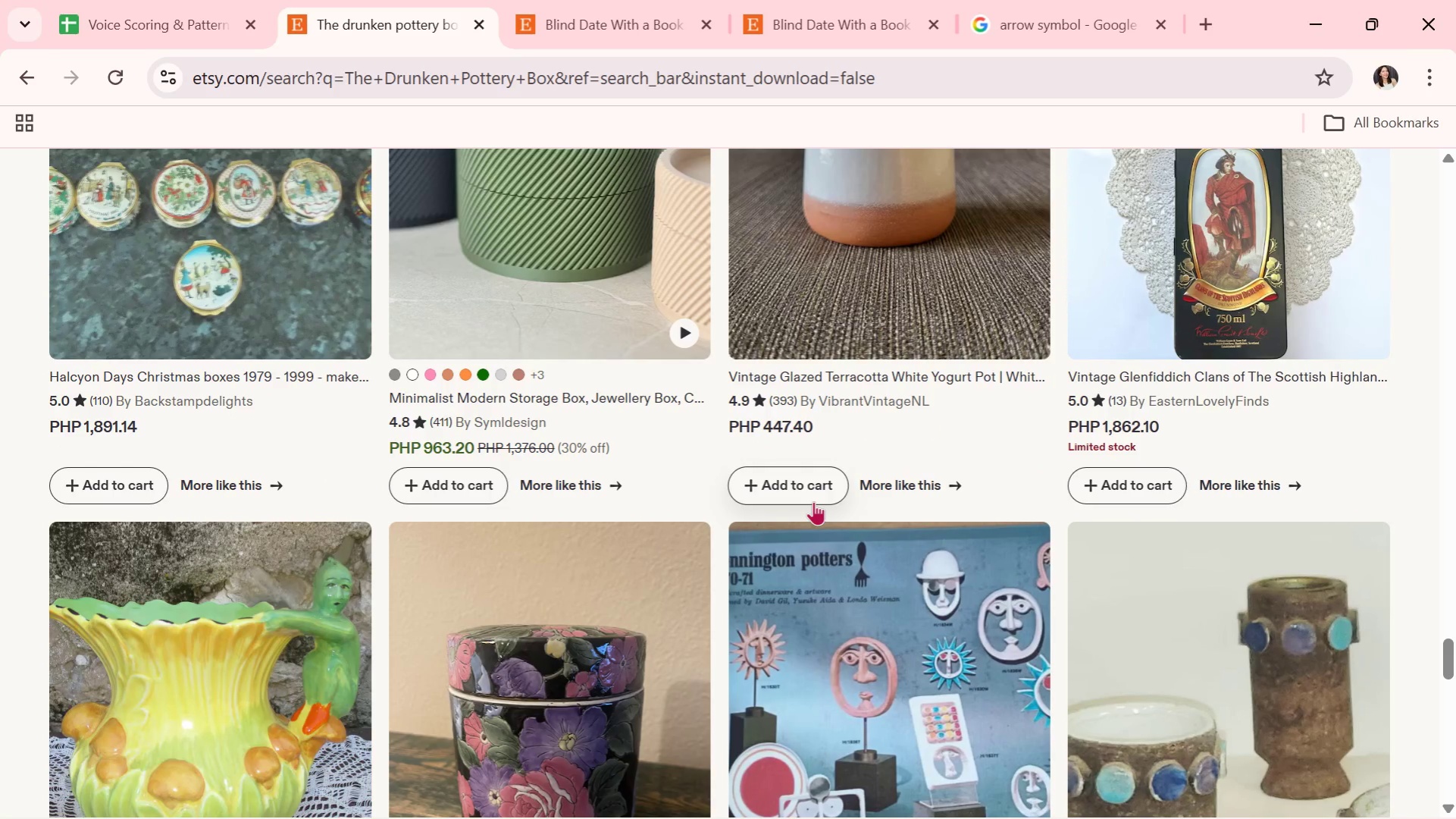 
scroll: coordinate [816, 499], scroll_direction: down, amount: 1.0
 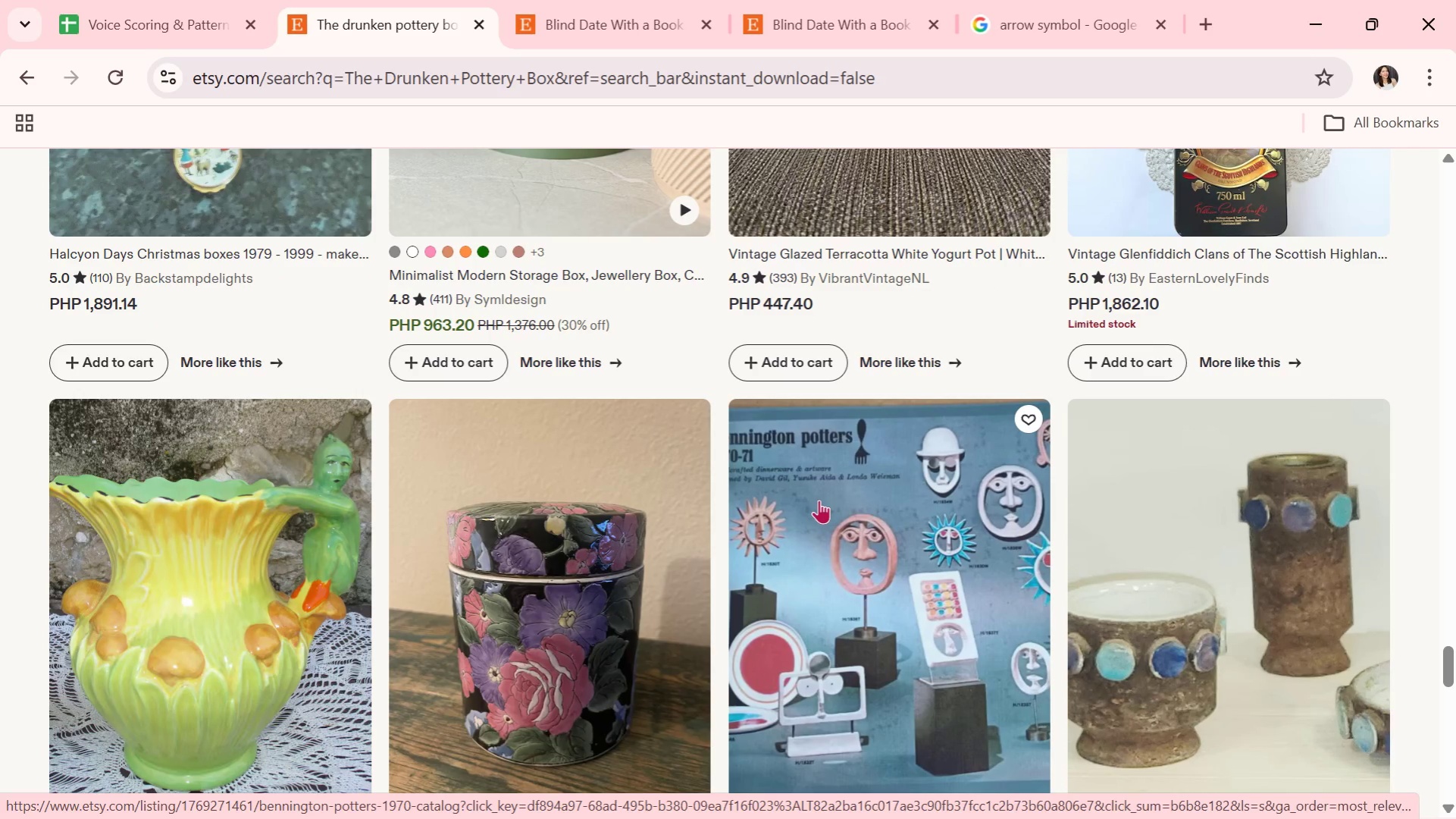 
wait(6.45)
 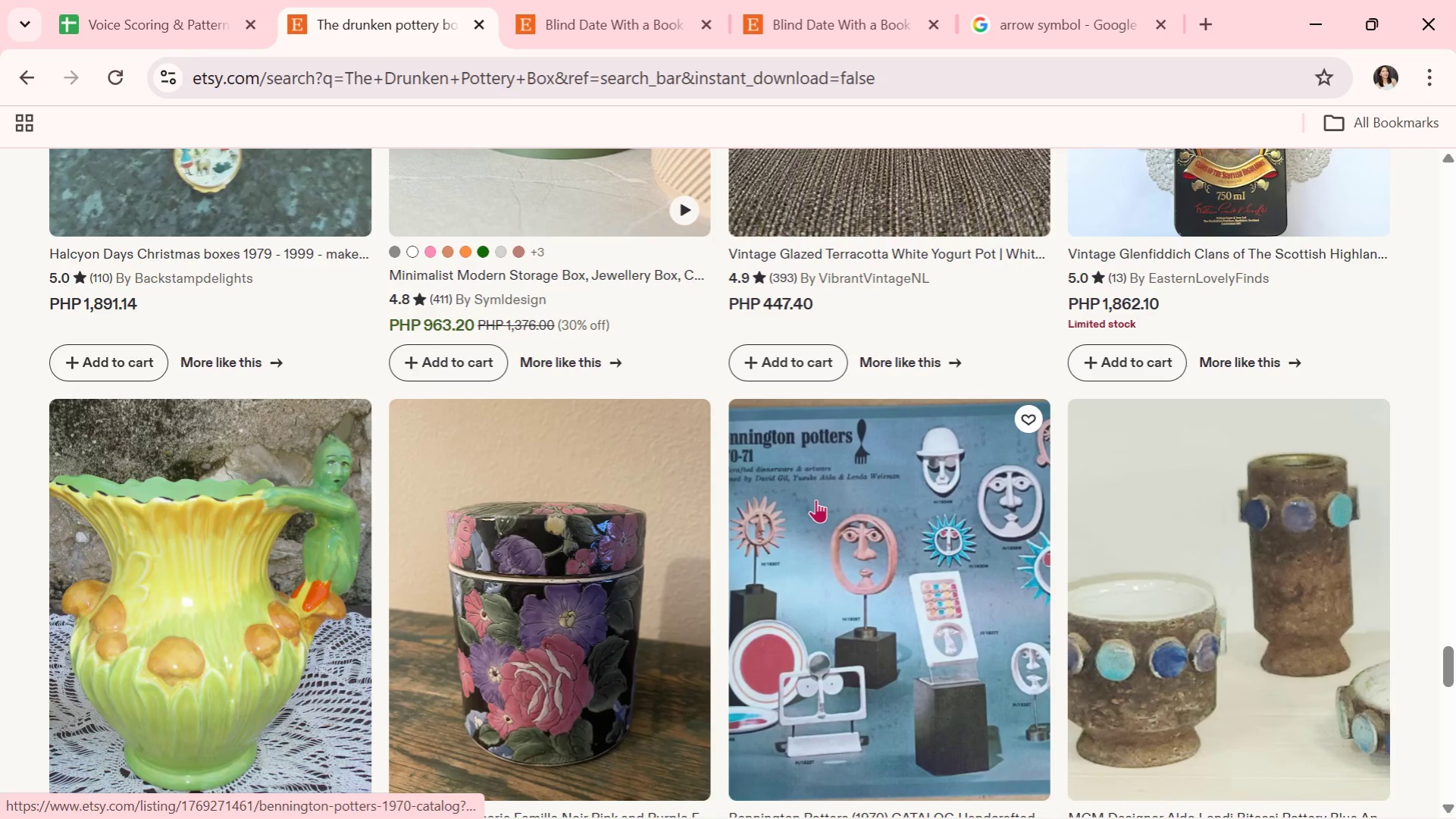 
scroll: coordinate [804, 507], scroll_direction: down, amount: 2.0
 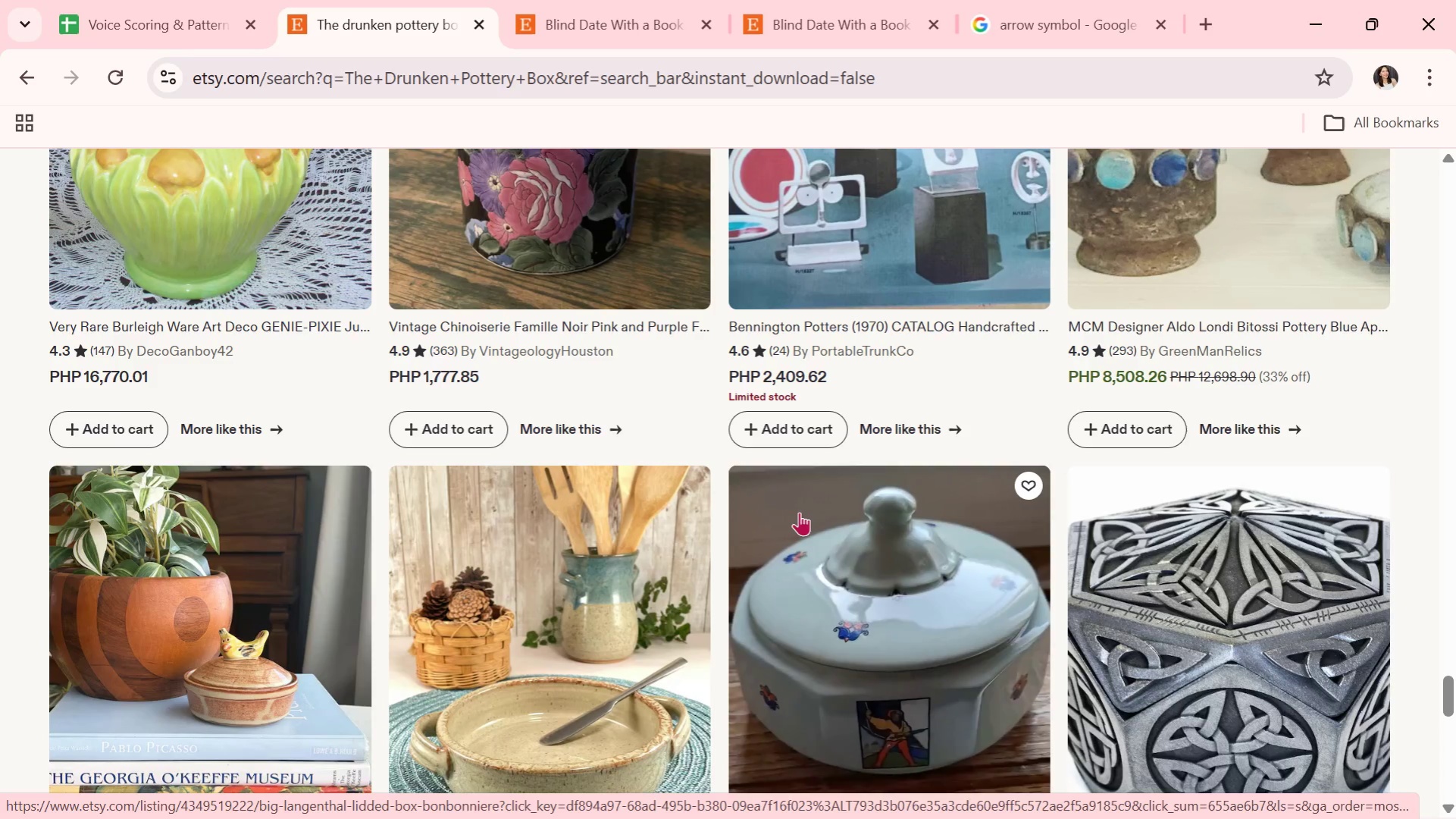 
wait(25.06)
 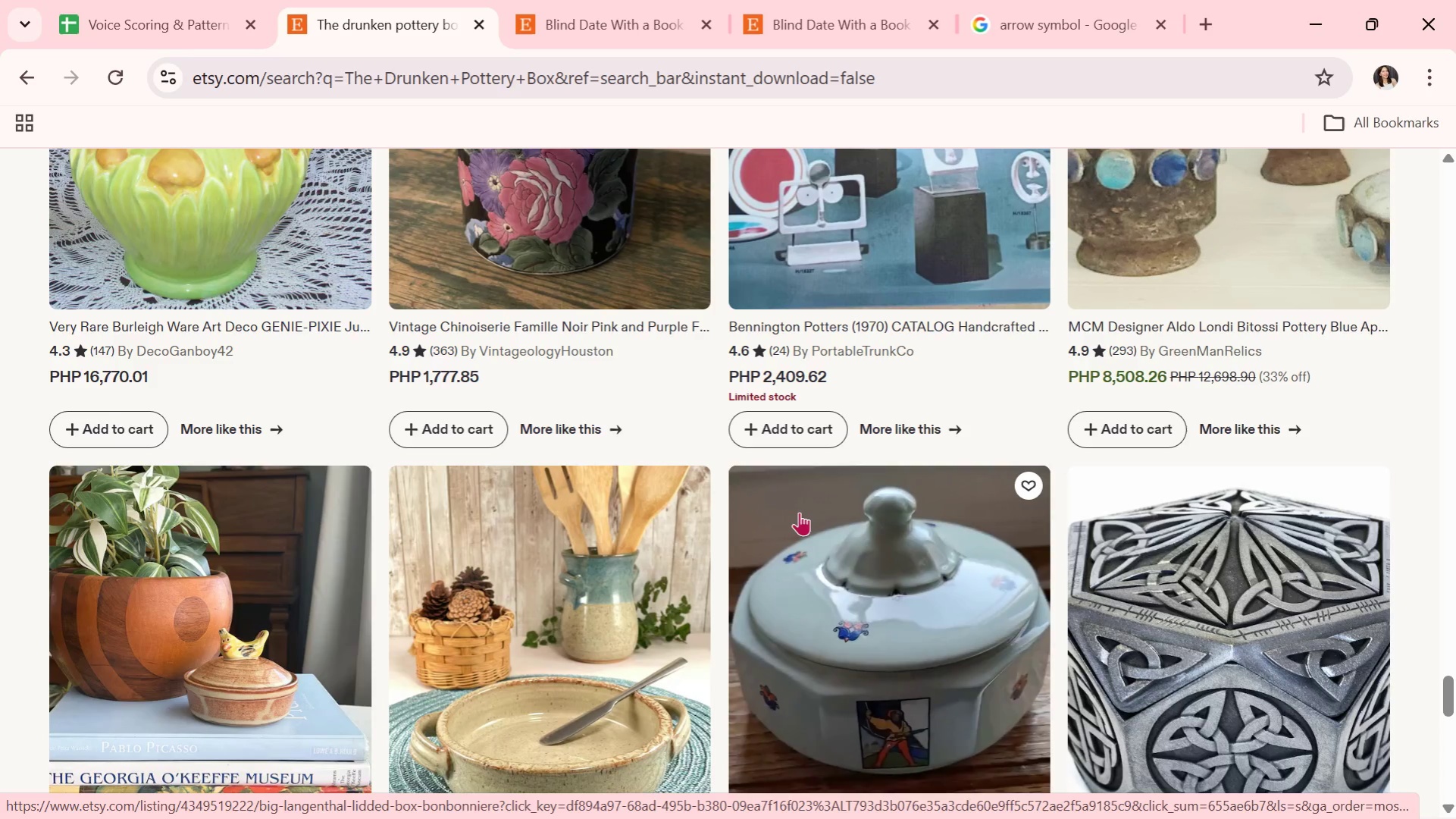 
scroll: coordinate [769, 446], scroll_direction: down, amount: 5.0
 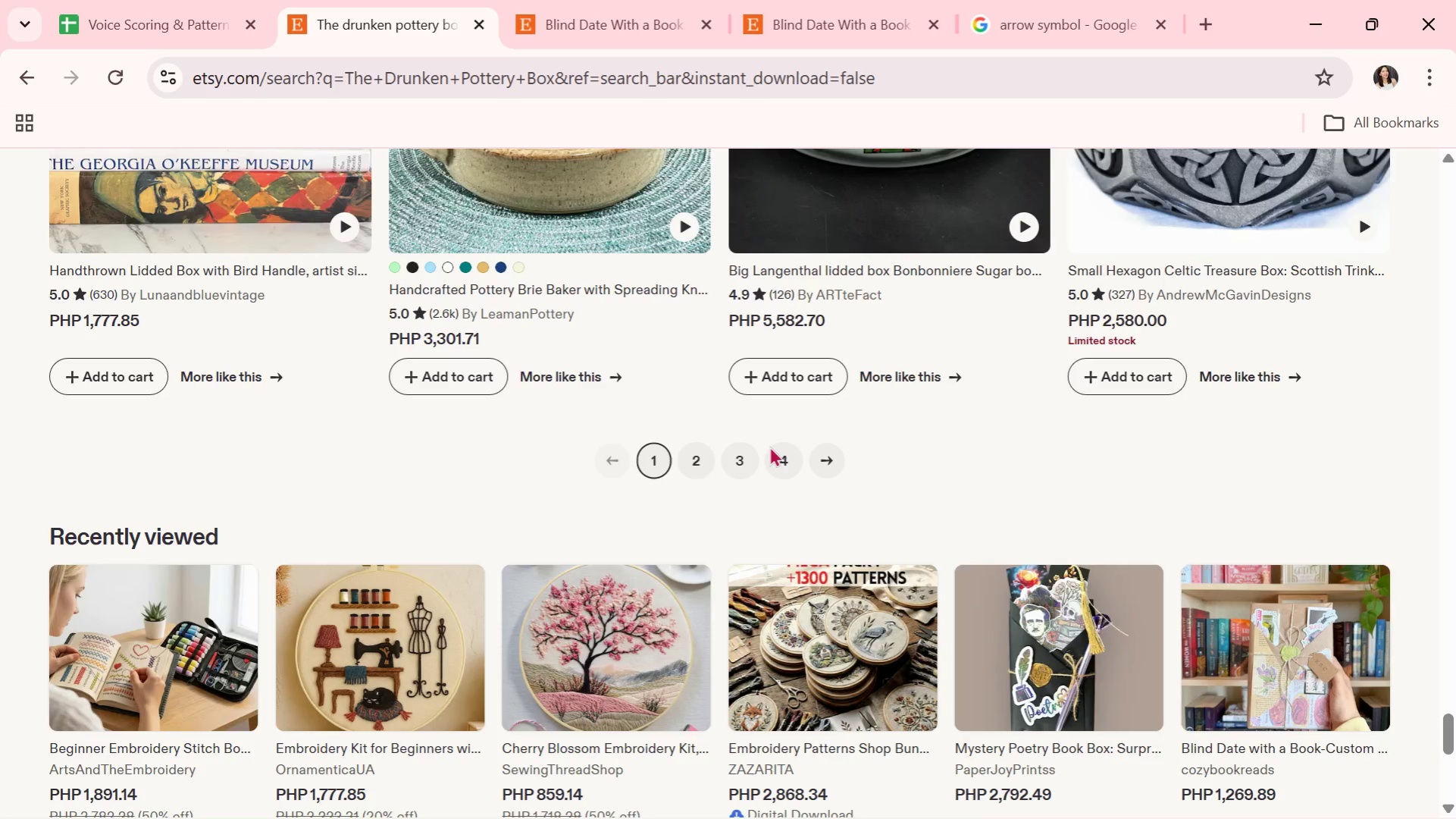 
wait(5.83)
 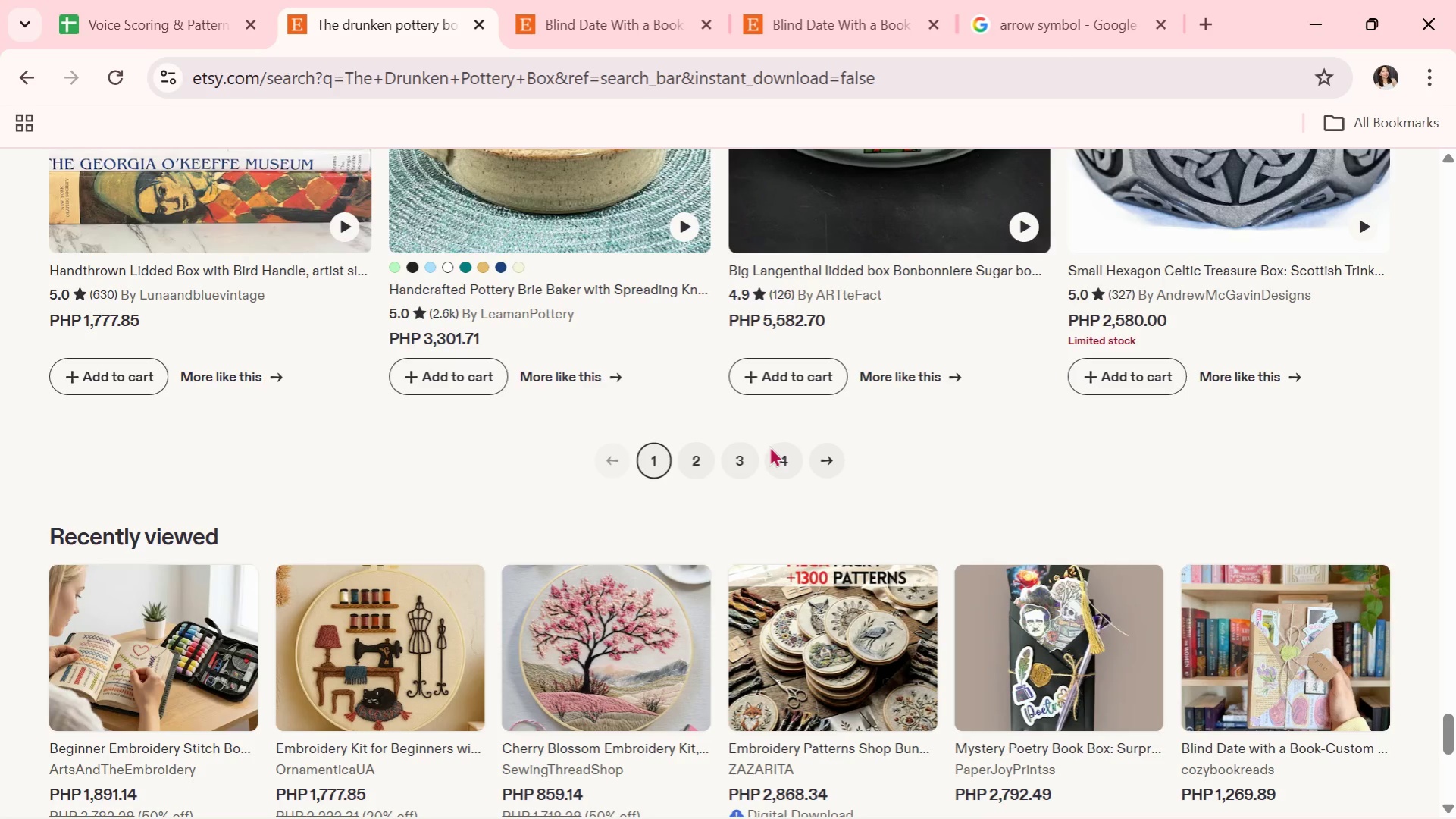 
scroll: coordinate [769, 446], scroll_direction: down, amount: 4.0
 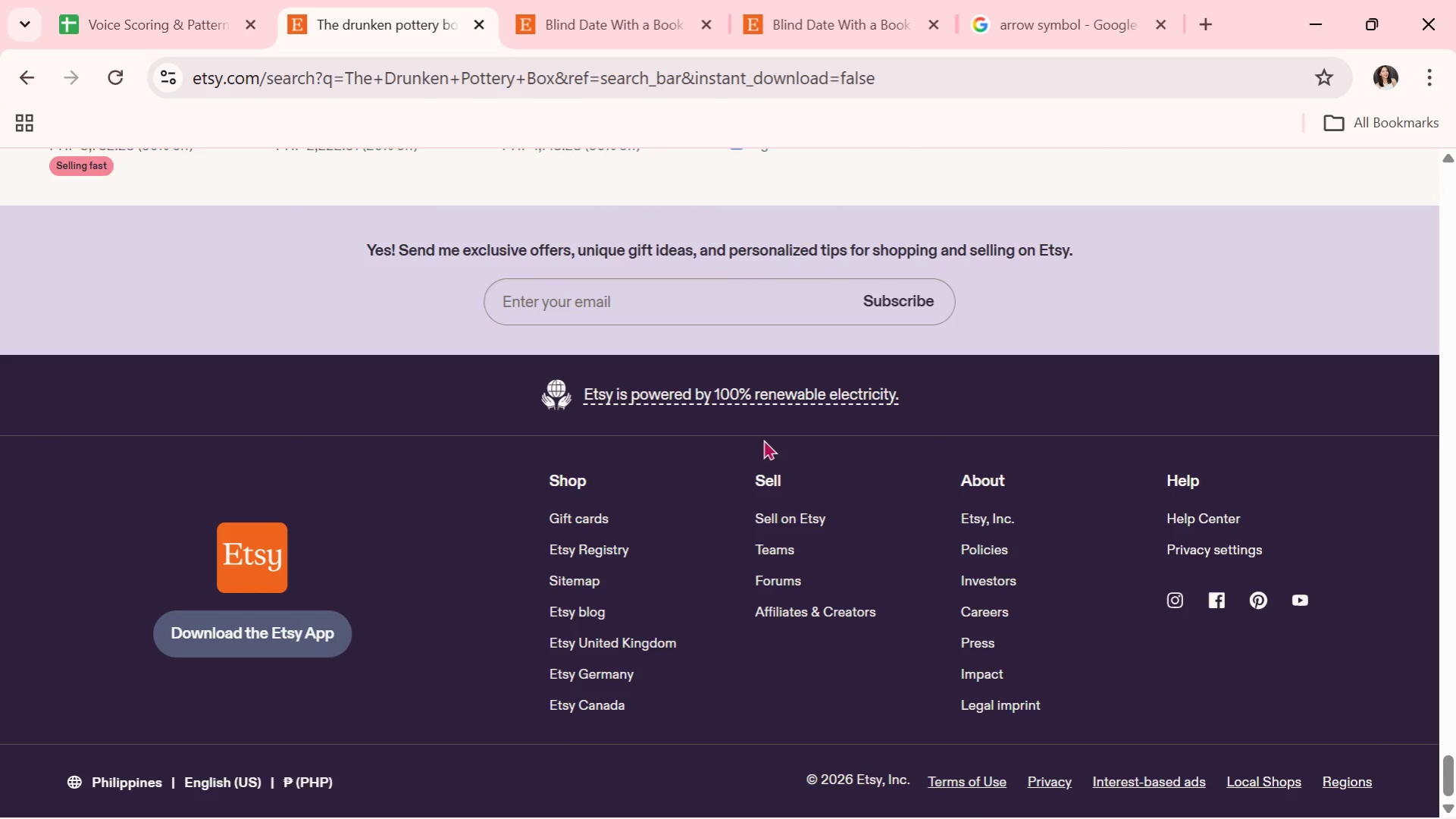 
scroll: coordinate [750, 438], scroll_direction: up, amount: 7.0
 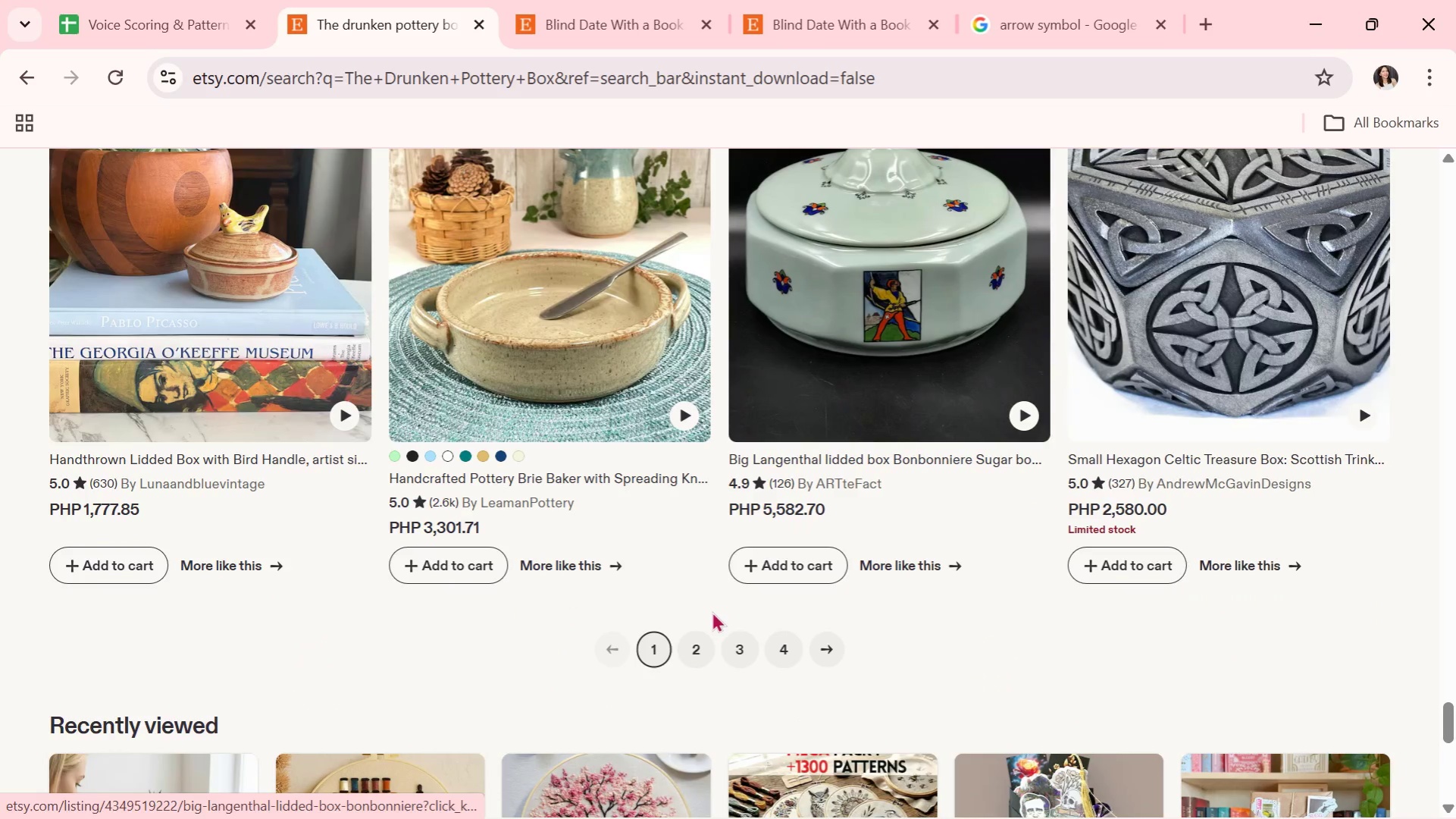 
mouse_move([686, 605])
 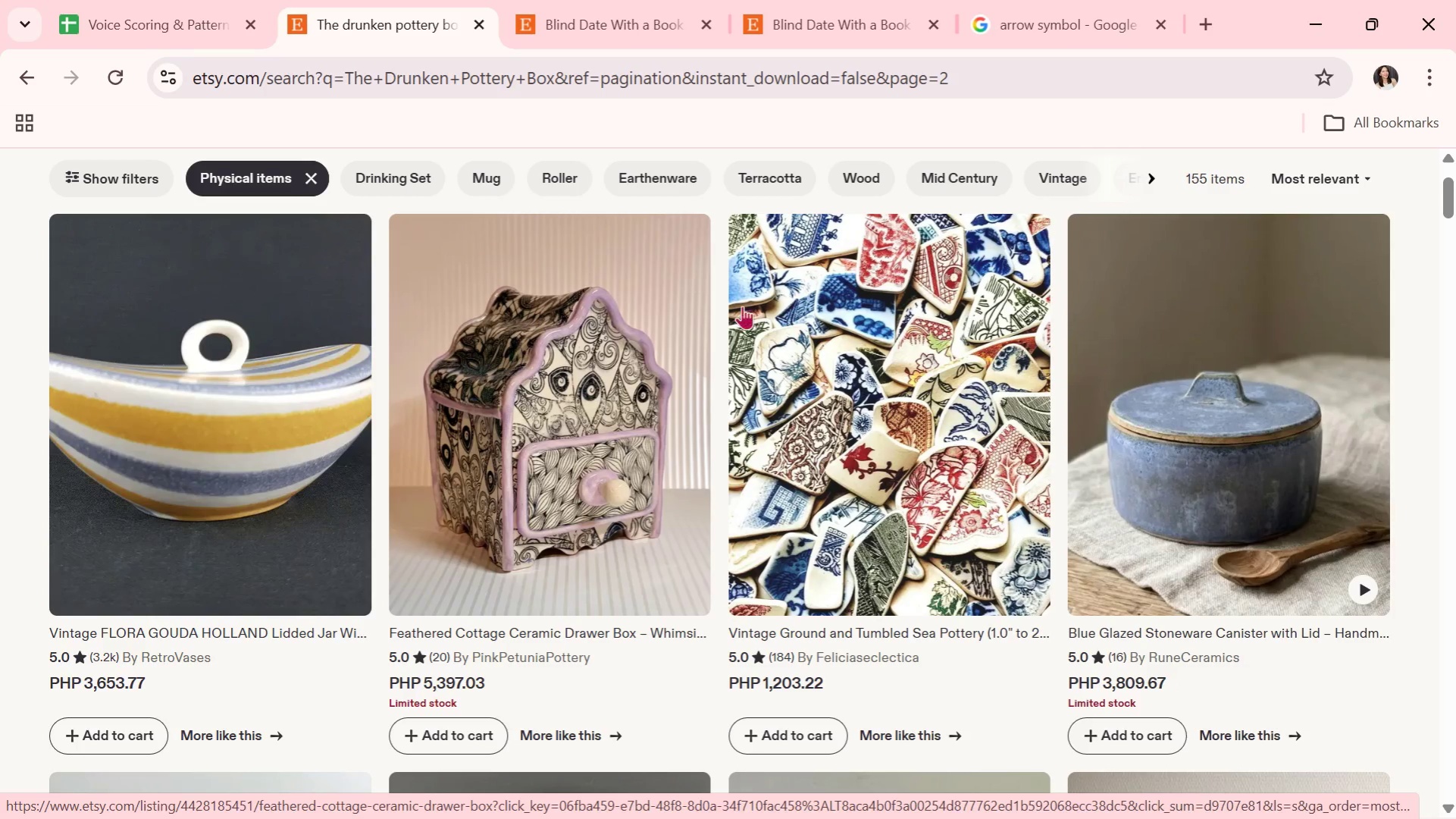 
scroll: coordinate [515, 438], scroll_direction: down, amount: 7.0
 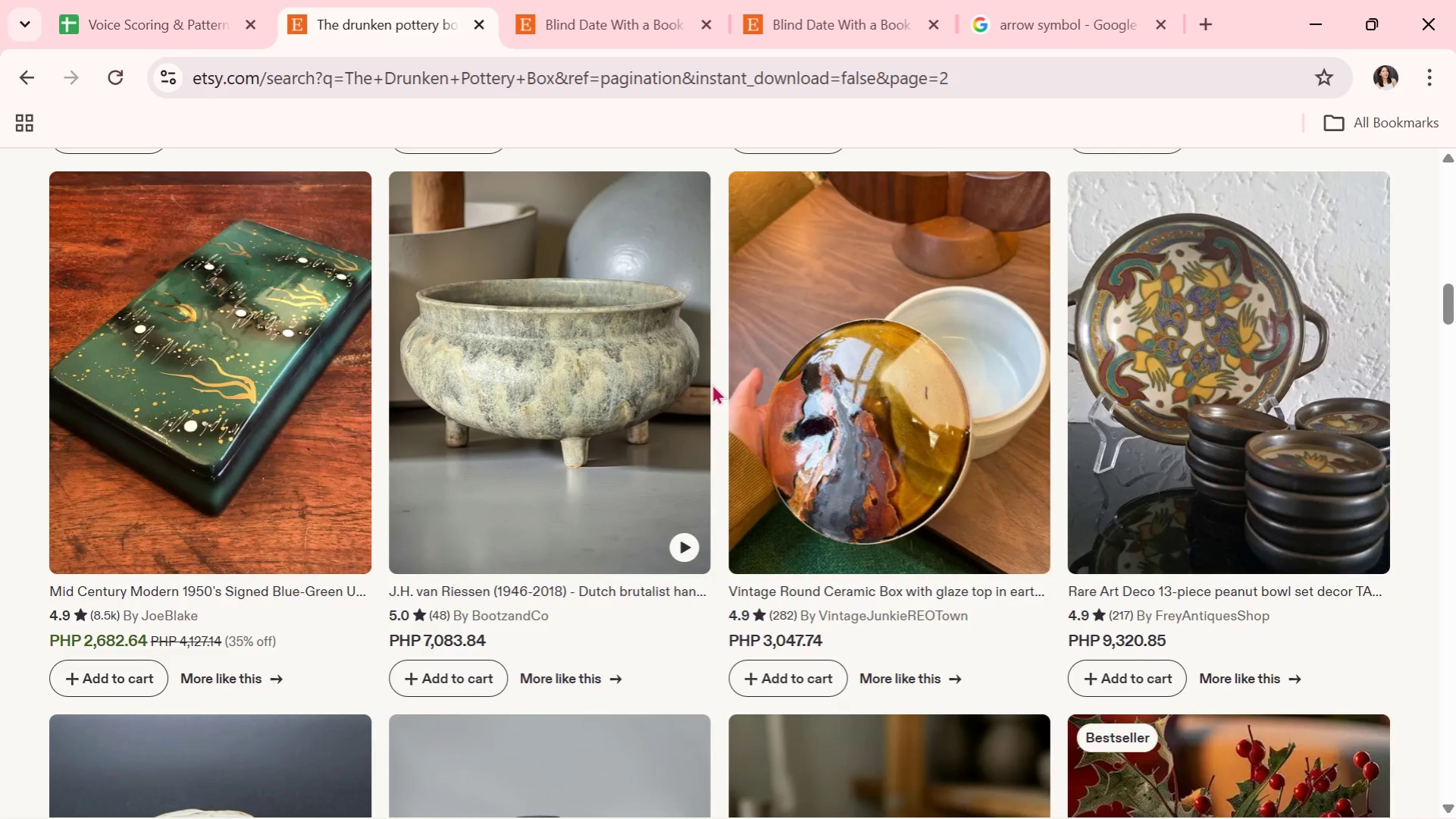 
wait(5.39)
 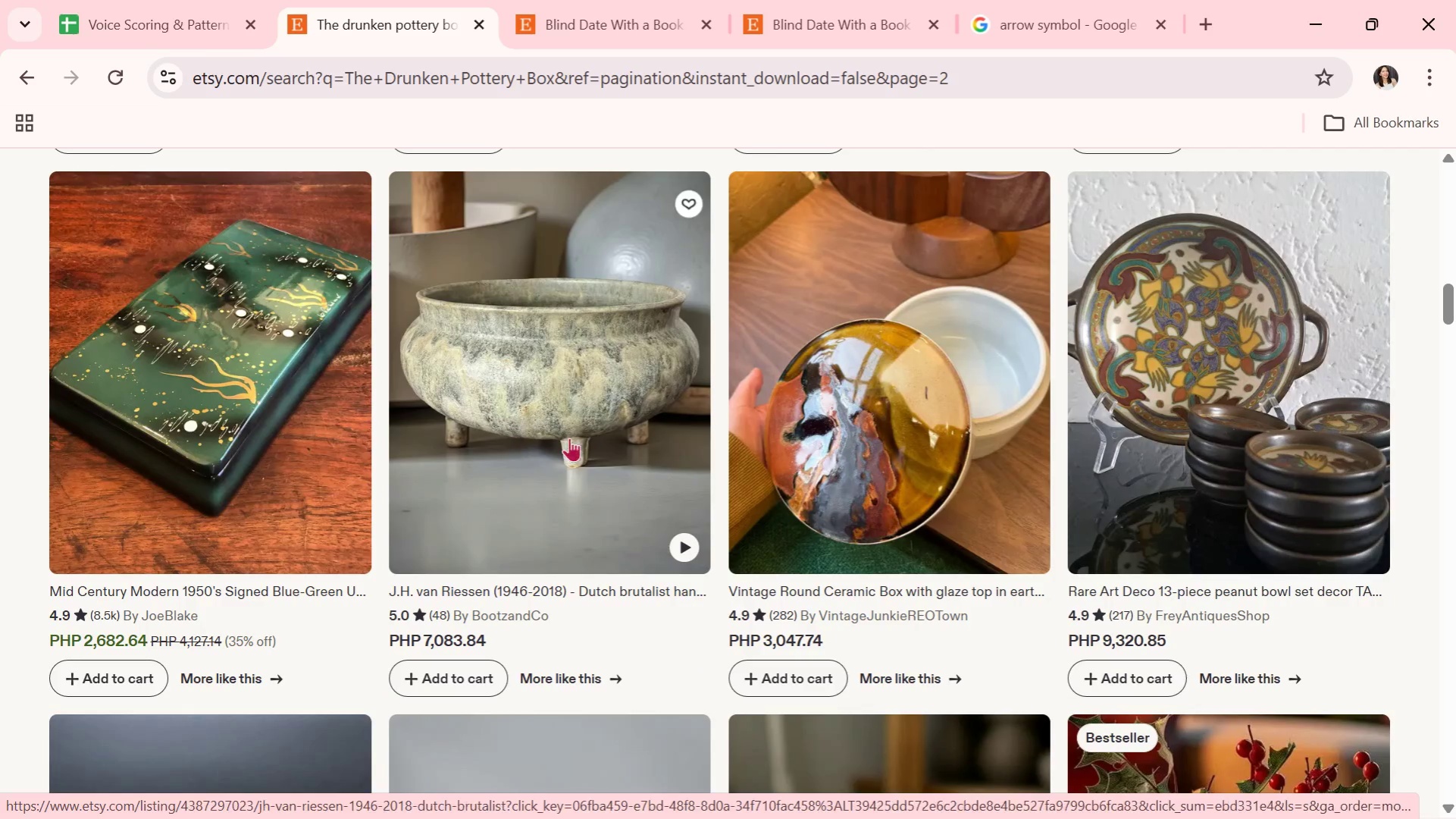 
scroll: coordinate [712, 384], scroll_direction: down, amount: 3.0
 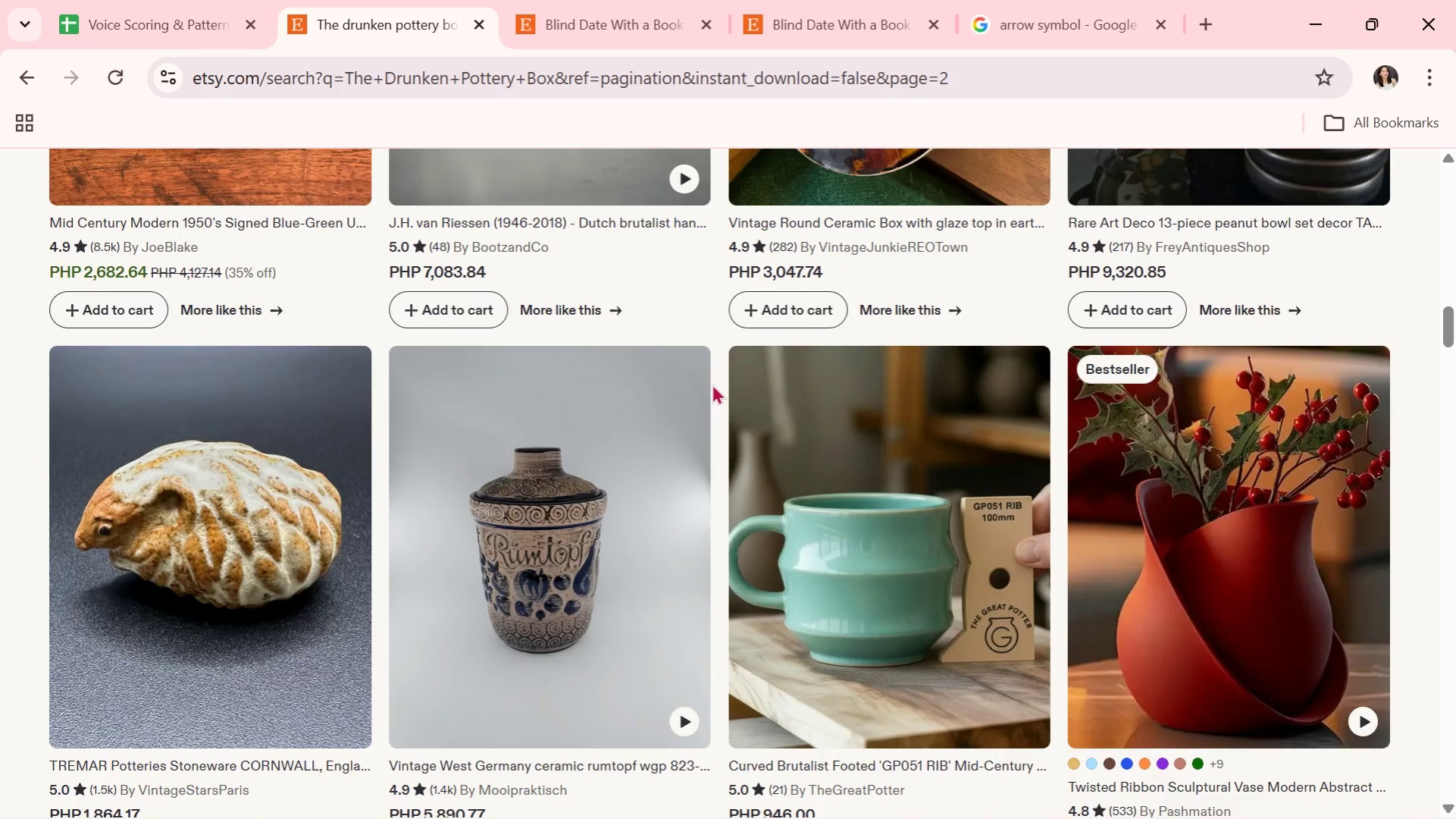 
wait(6.94)
 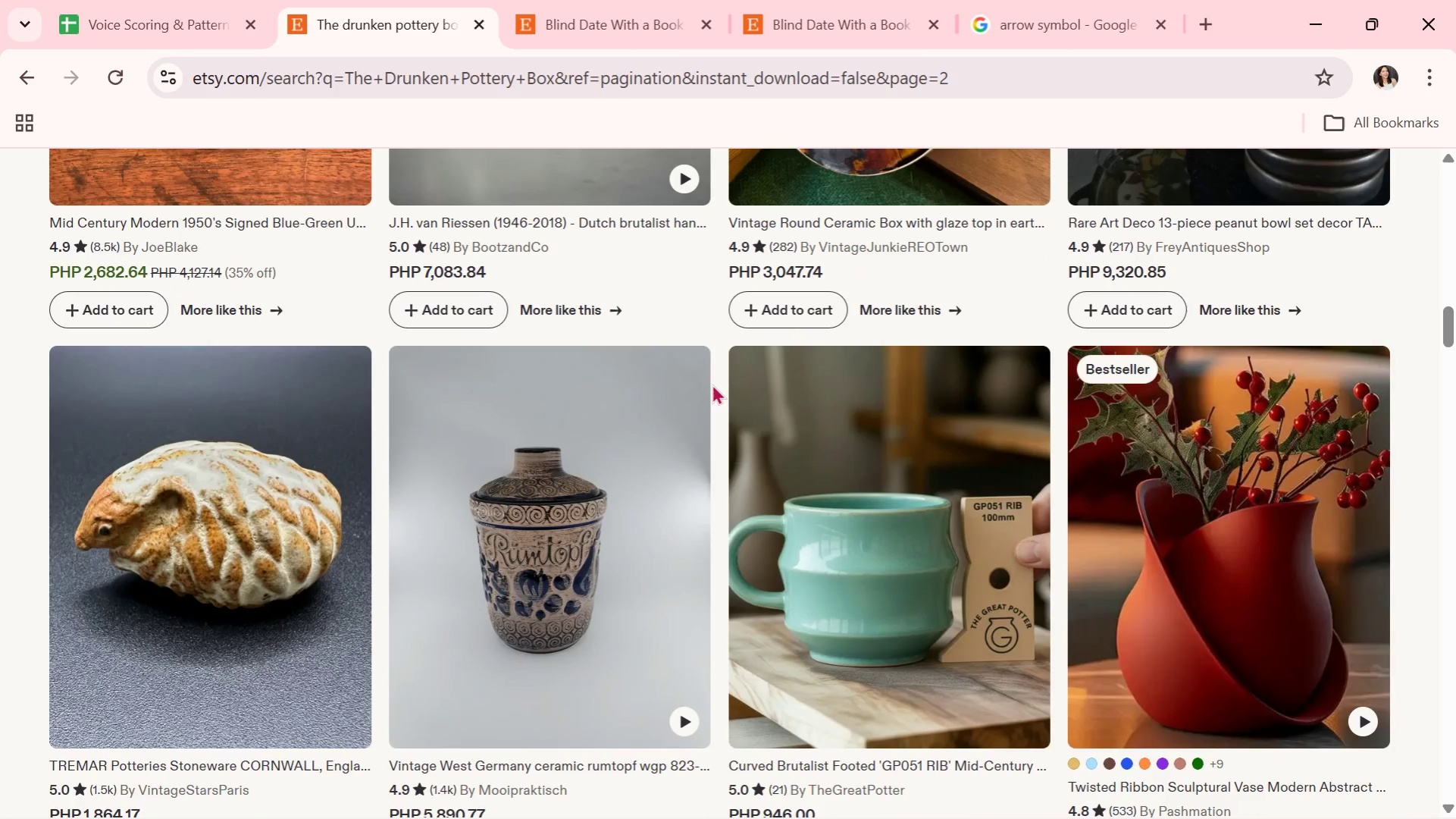 
scroll: coordinate [776, 390], scroll_direction: down, amount: 17.0
 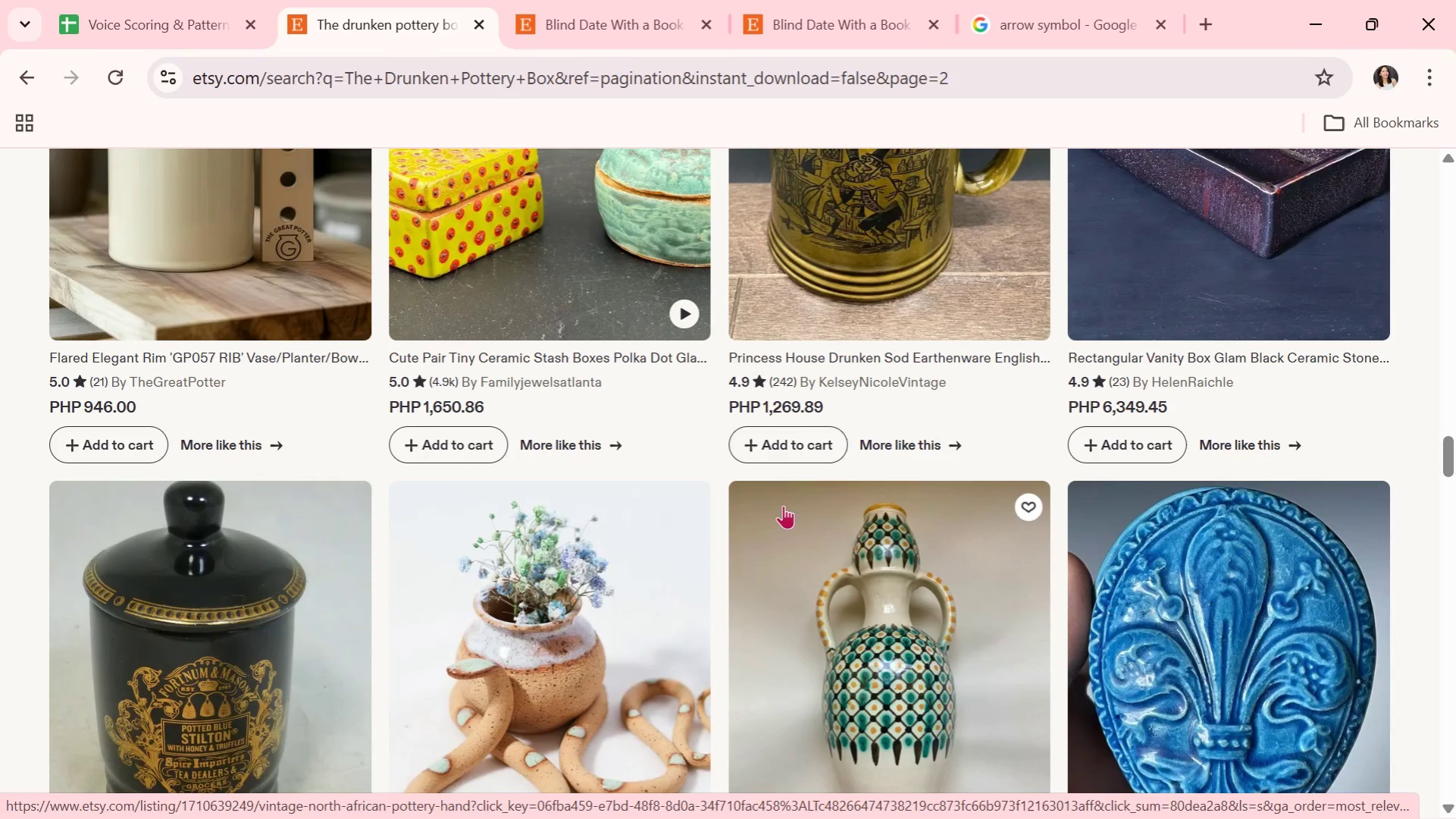 
scroll: coordinate [725, 650], scroll_direction: down, amount: 5.0
 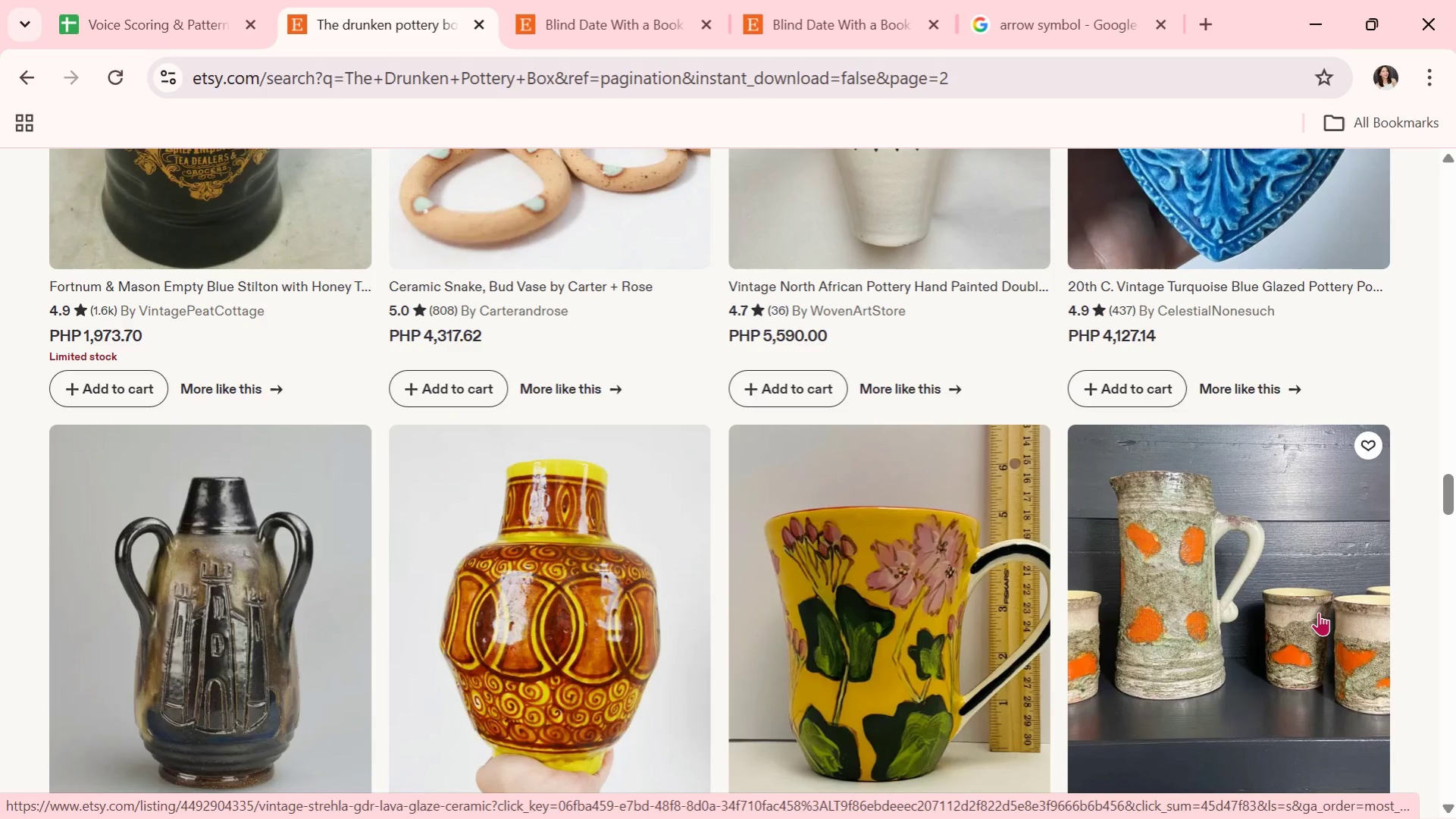 
wait(6.77)
 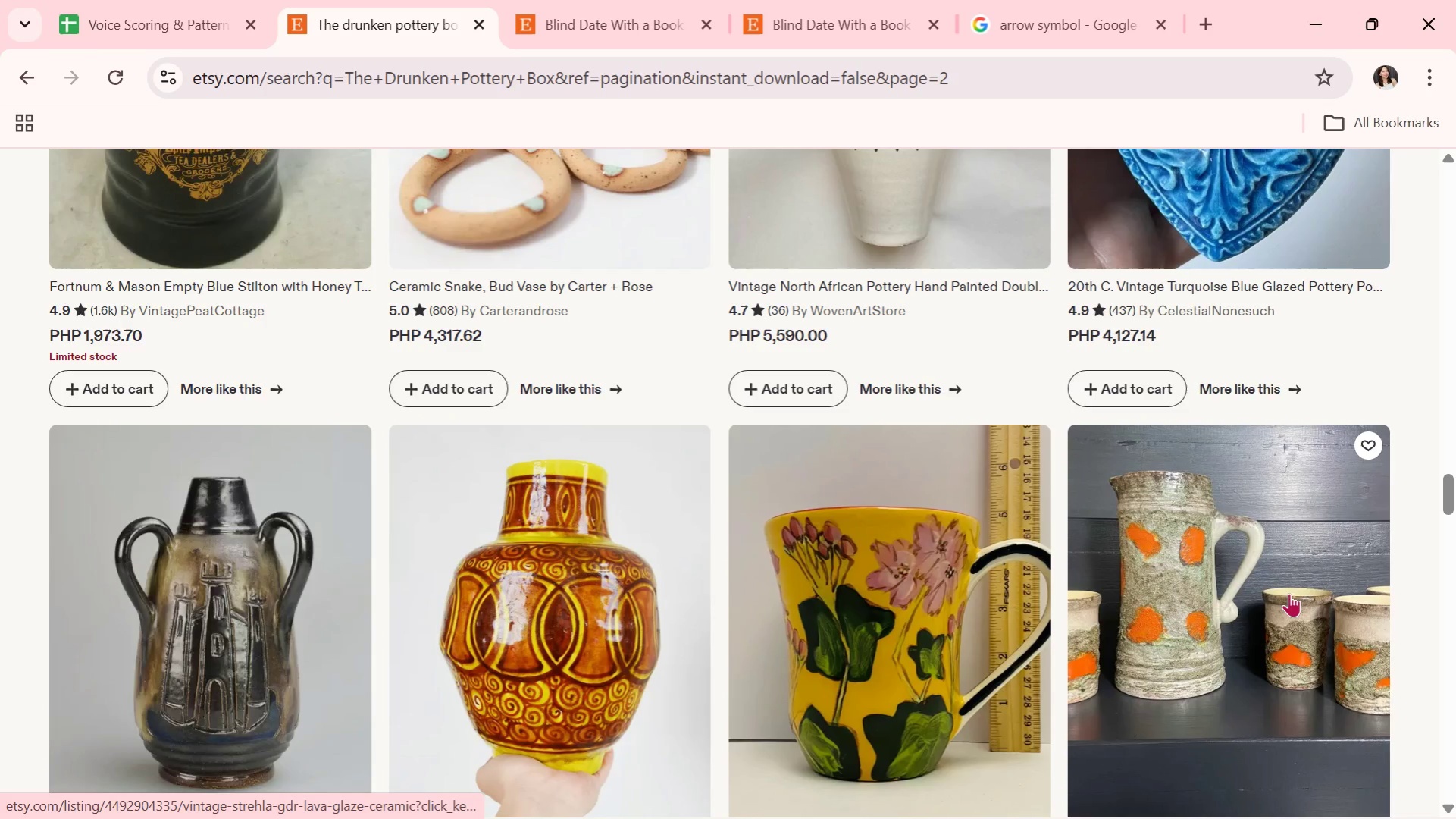 
left_click([1318, 612])
 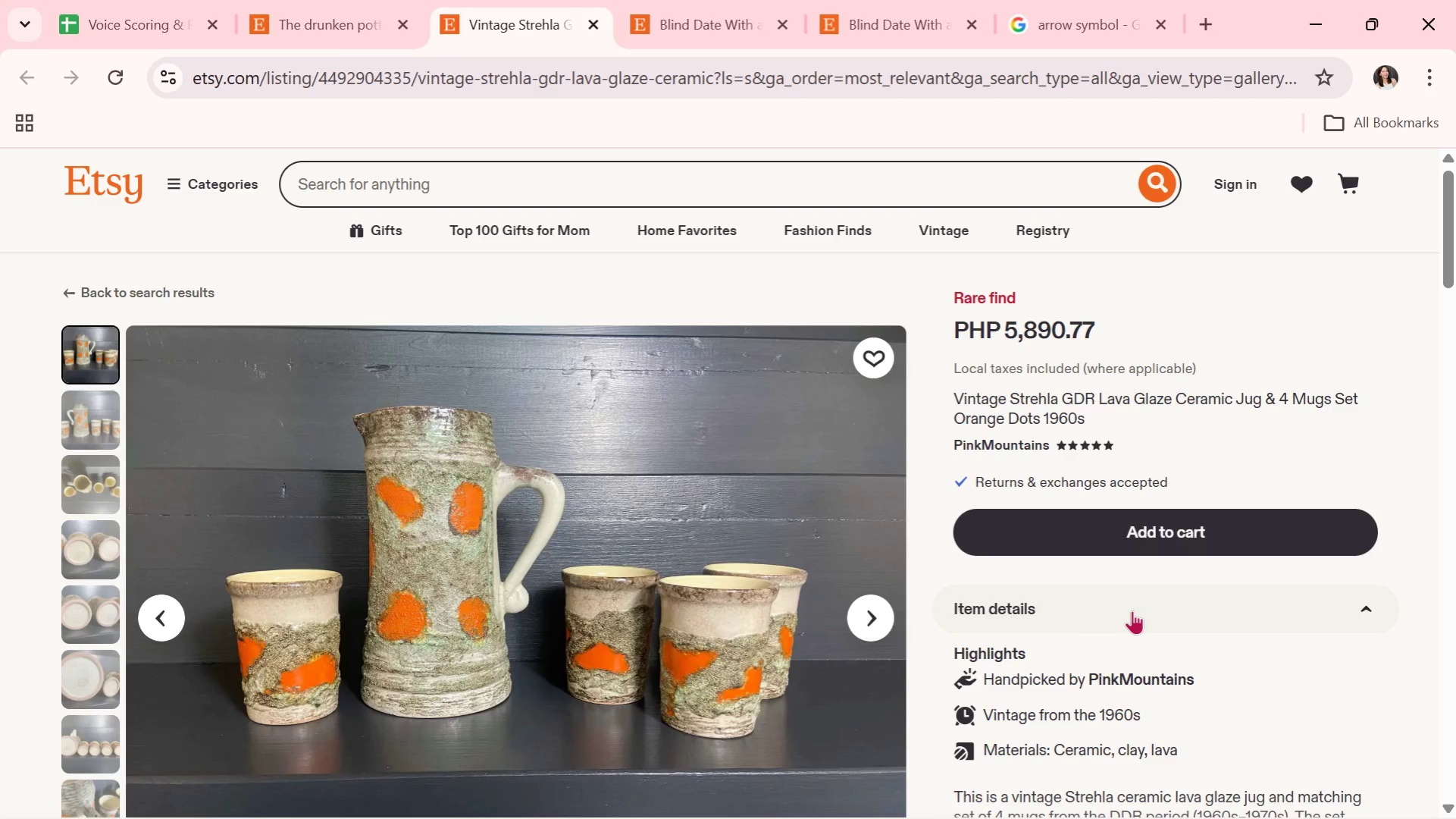 
scroll: coordinate [1132, 610], scroll_direction: down, amount: 1.0
 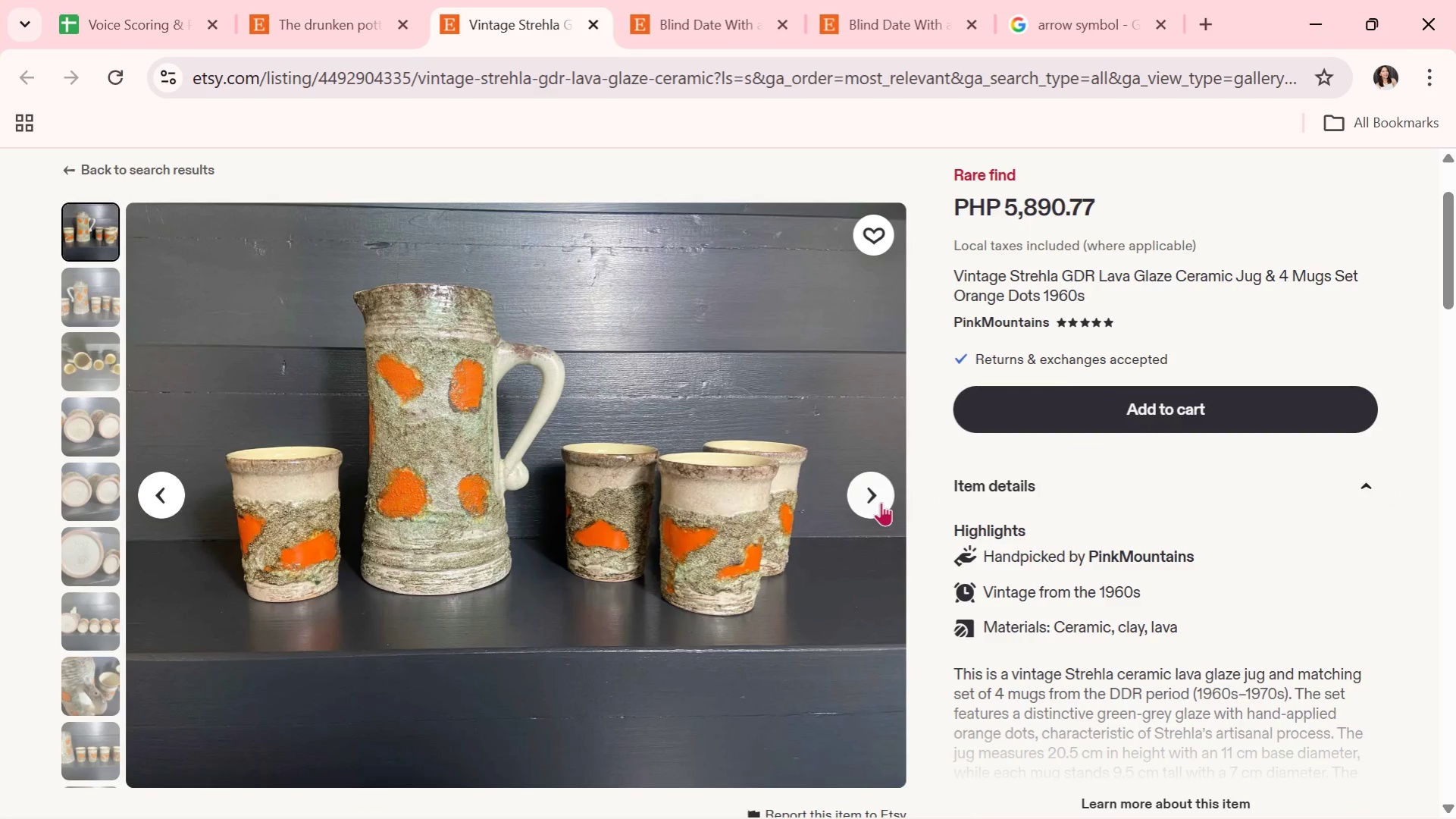 
left_click([875, 500])
 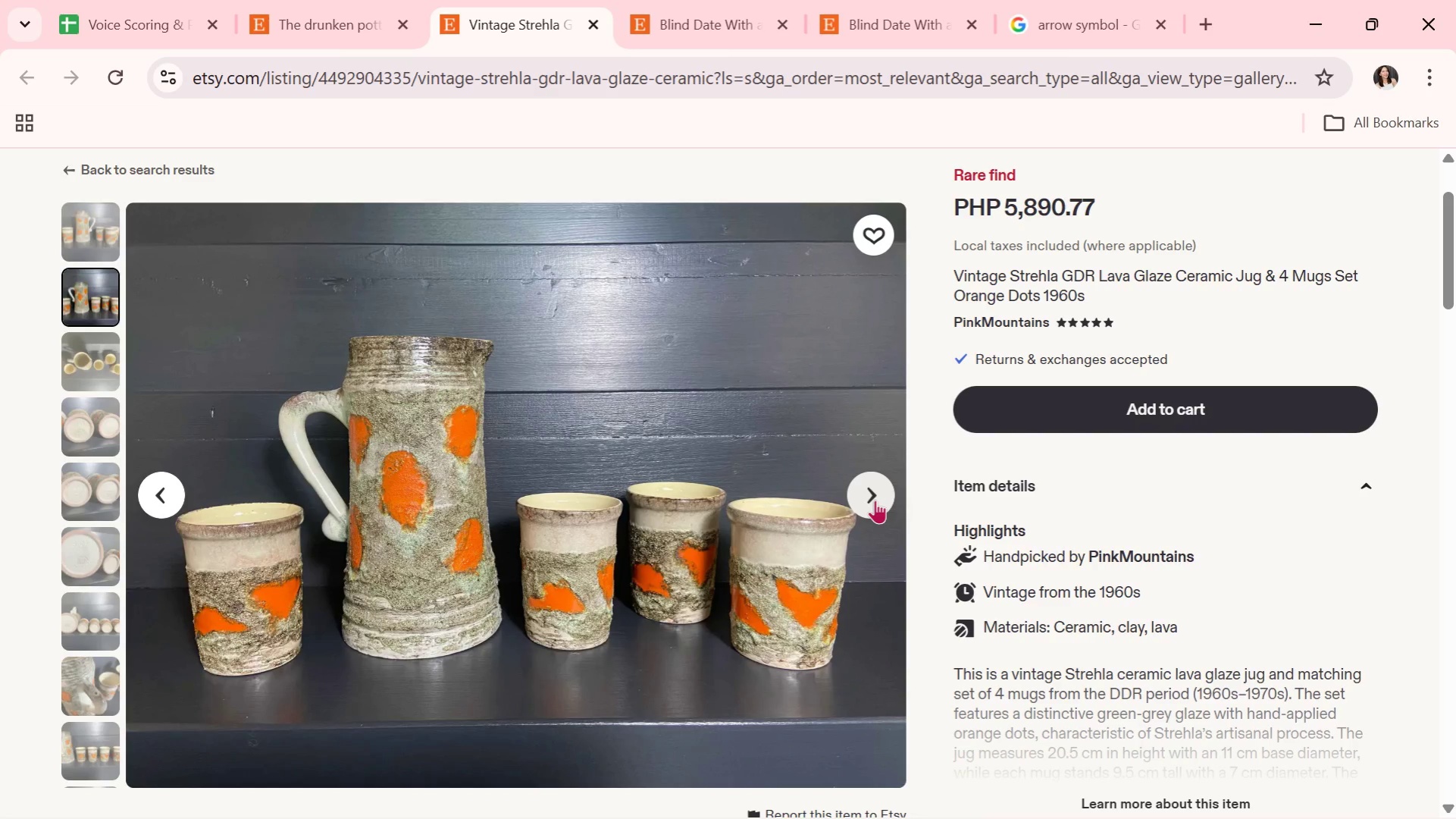 
wait(6.69)
 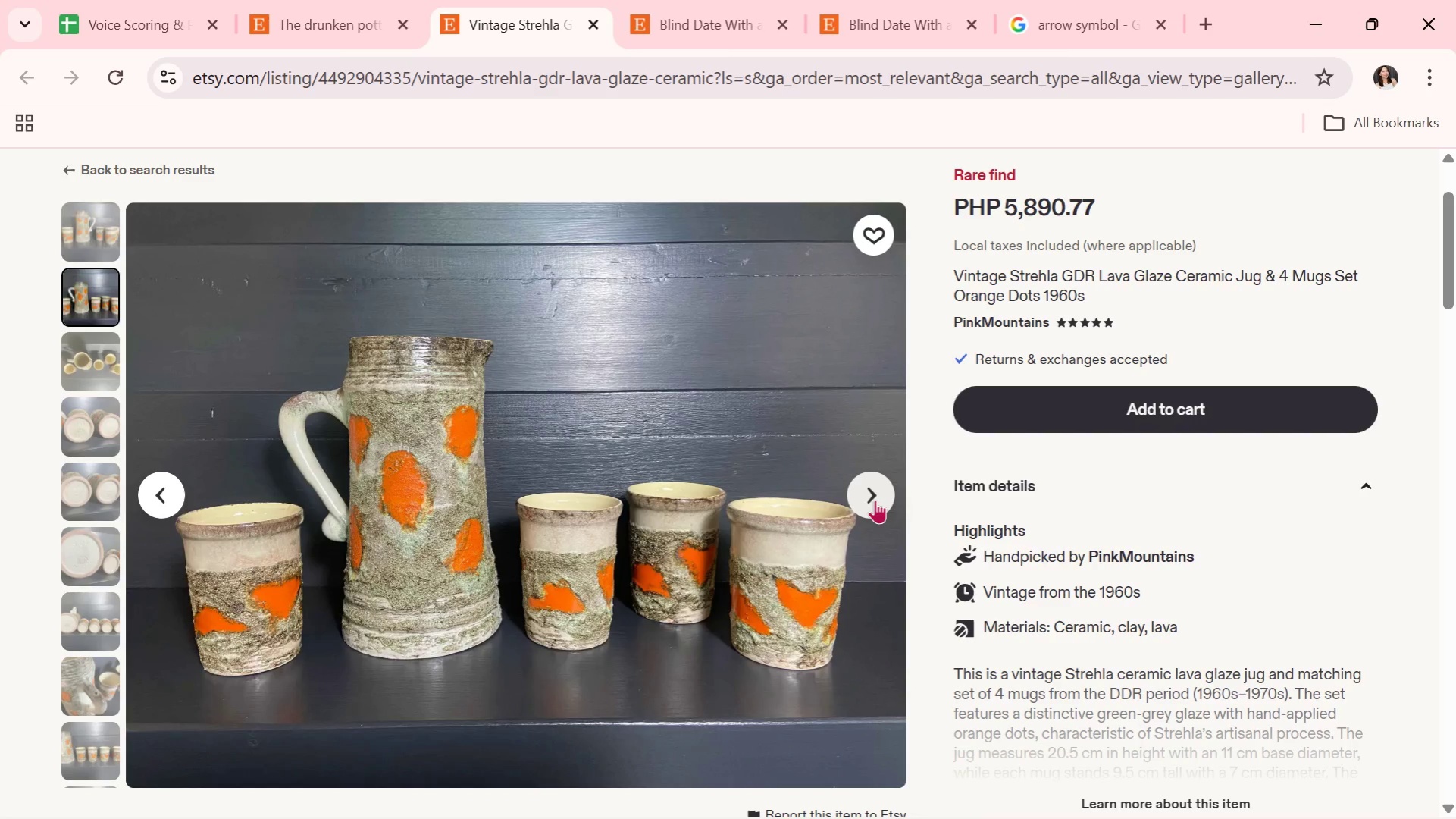 
left_click([875, 500])
 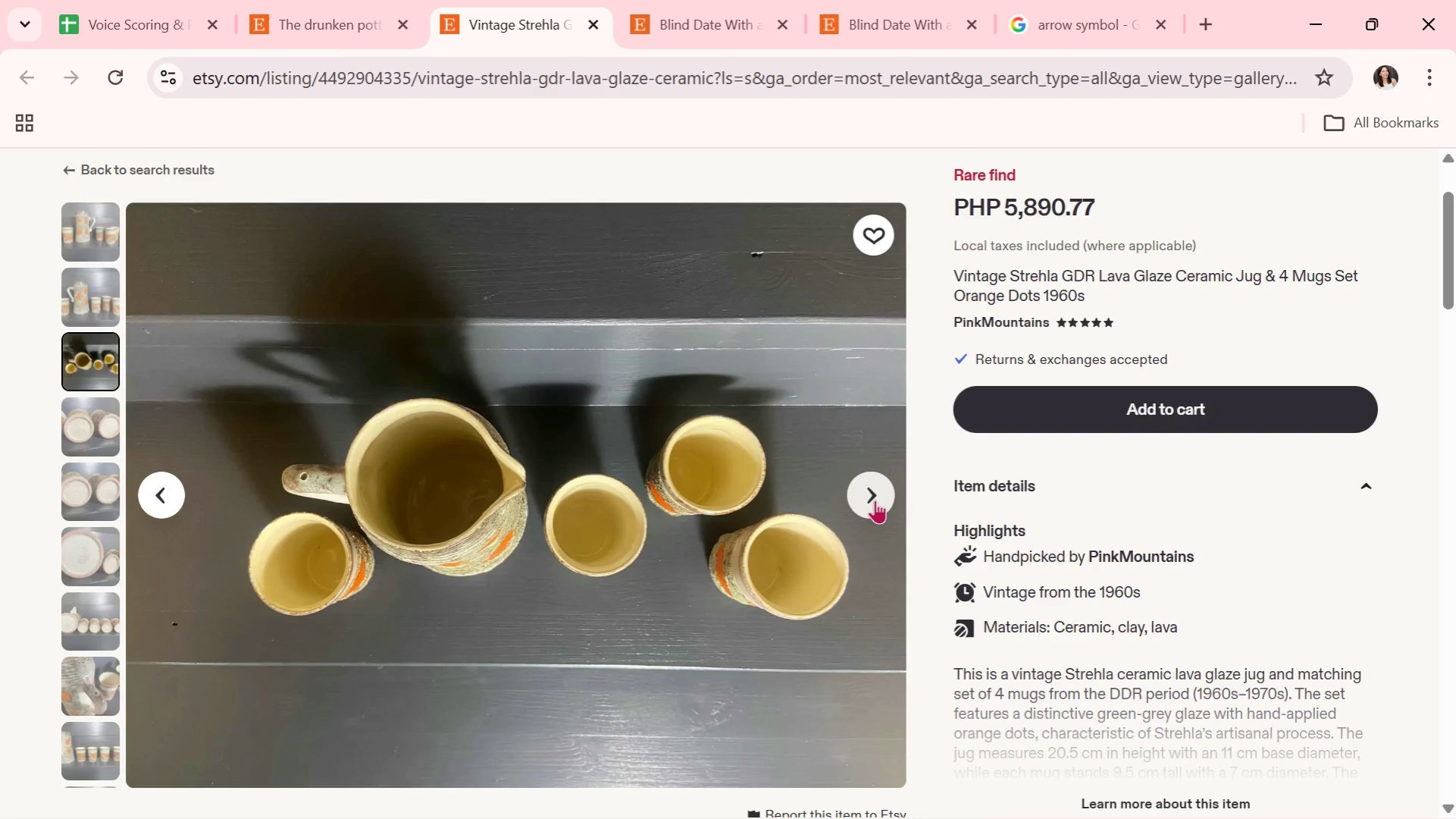 
wait(6.12)
 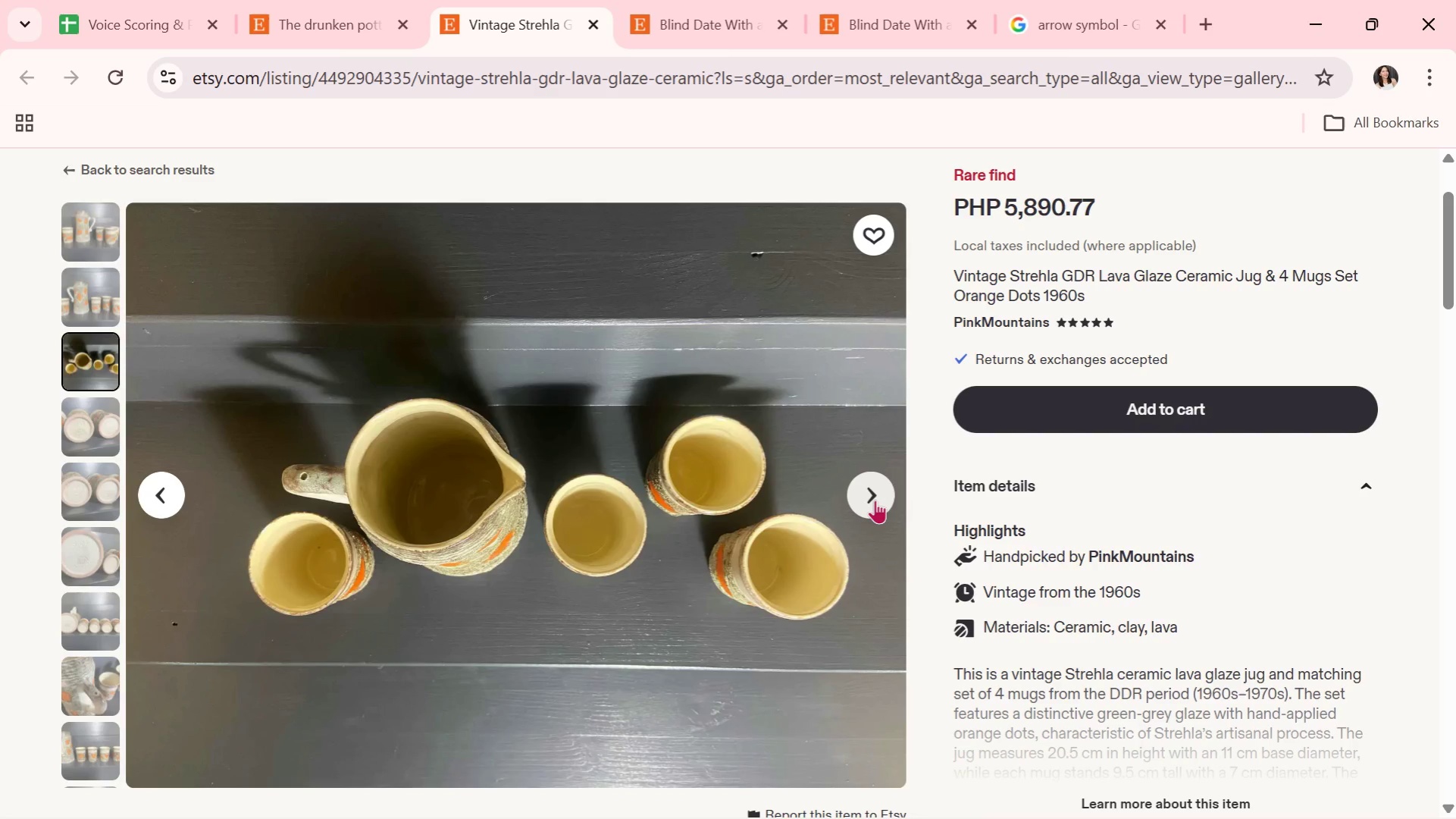 
left_click([875, 500])
 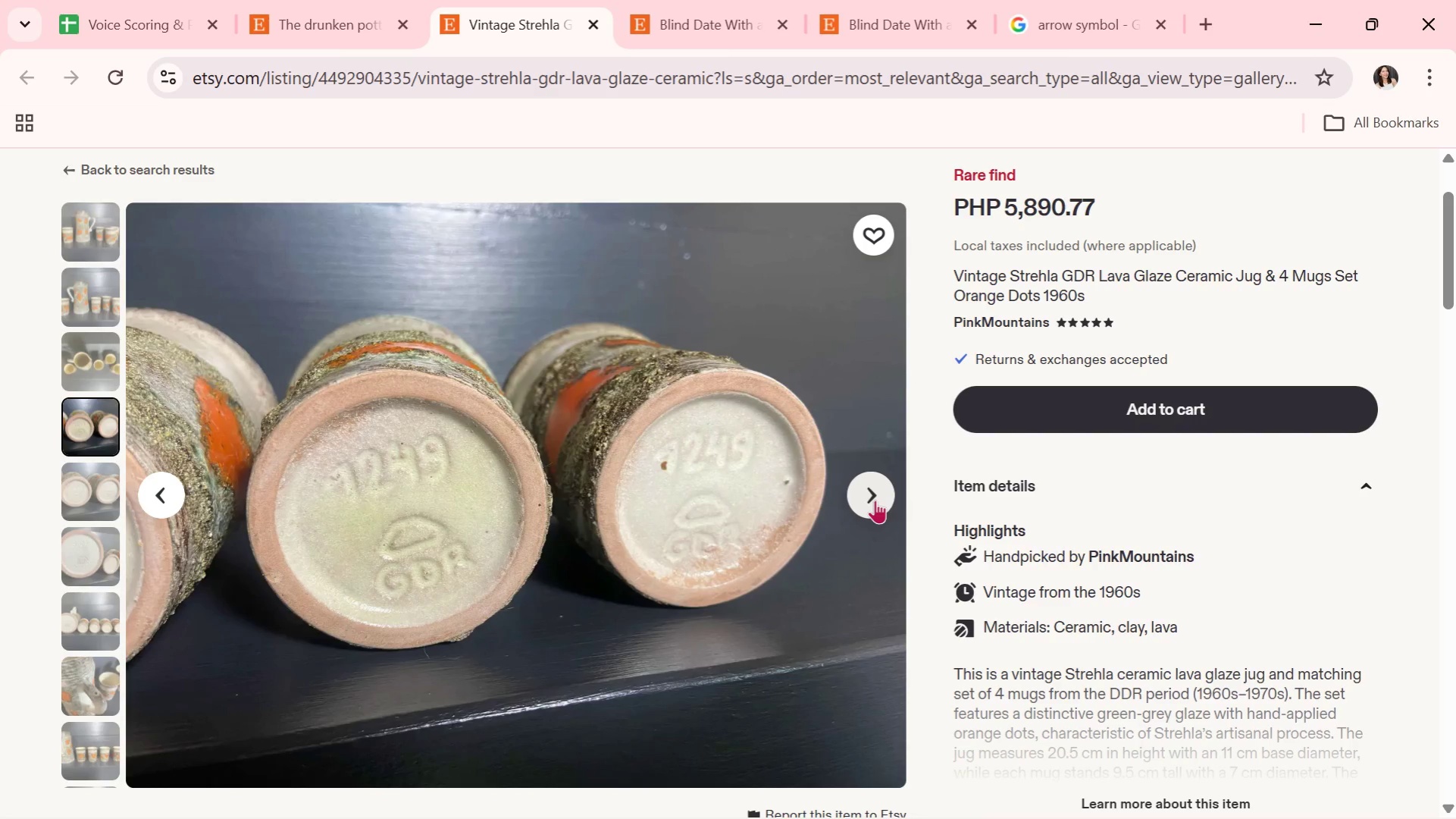 
left_click([875, 500])
 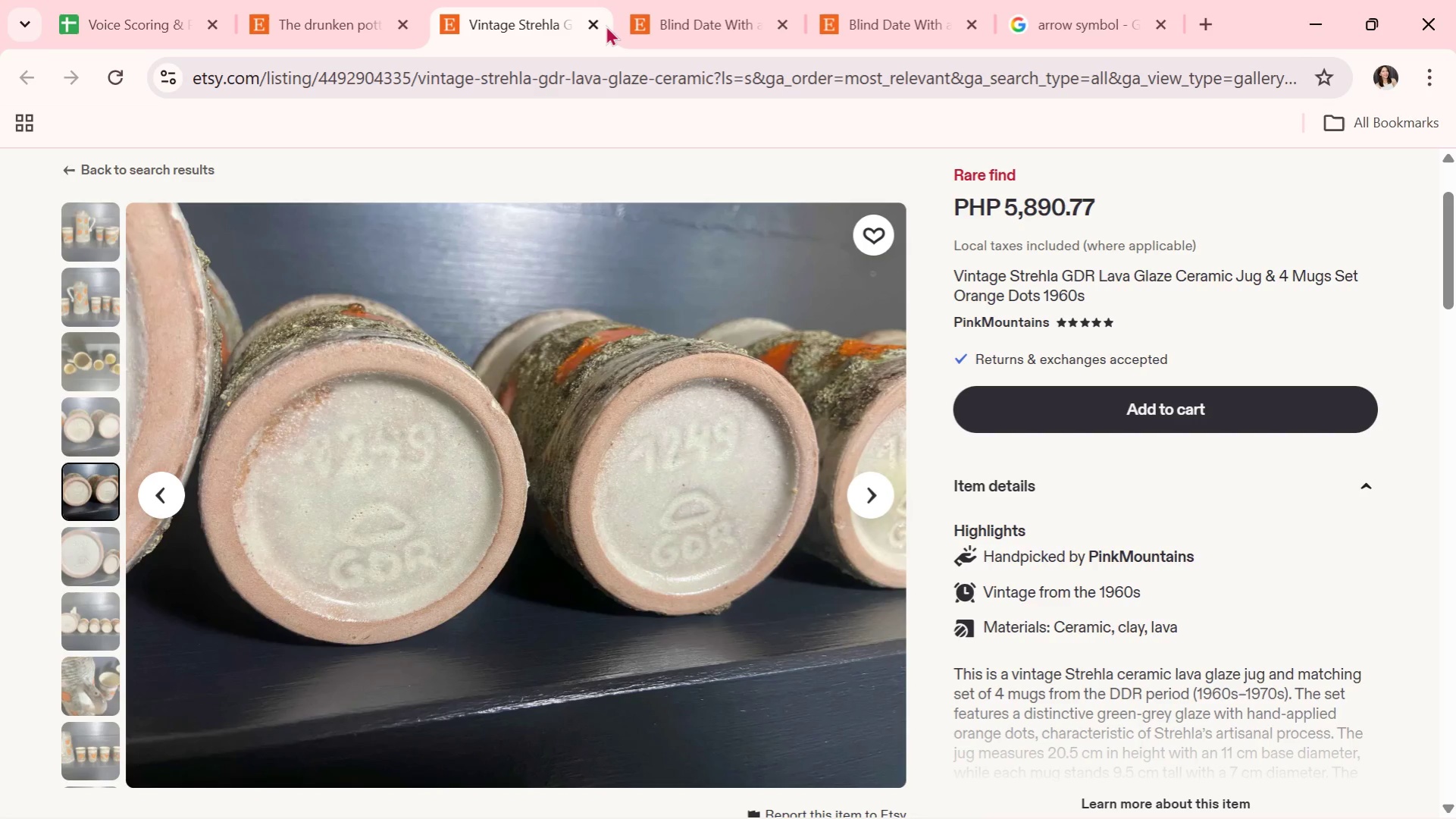 
wait(5.31)
 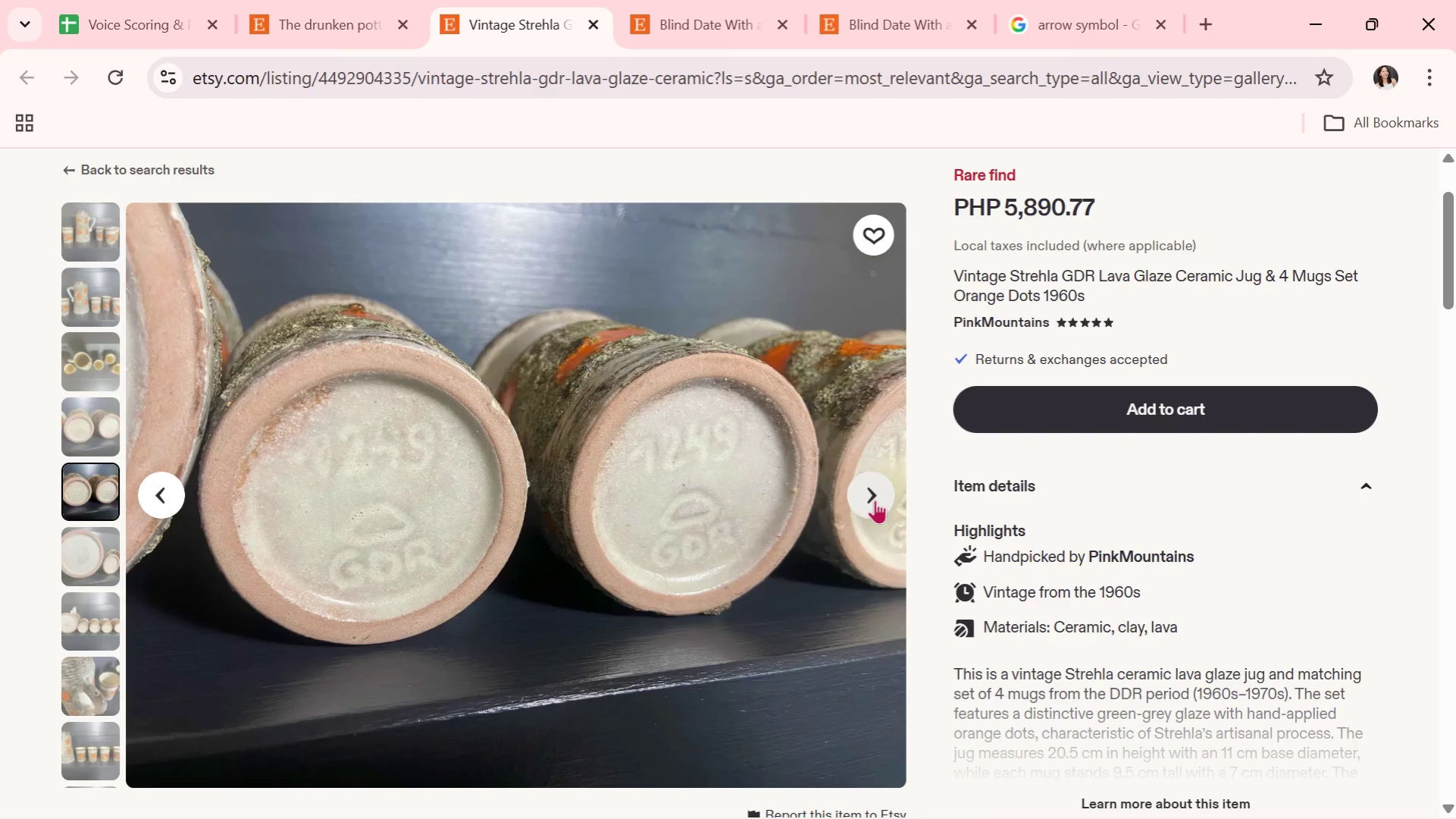 
scroll: coordinate [1149, 476], scroll_direction: down, amount: 9.0
 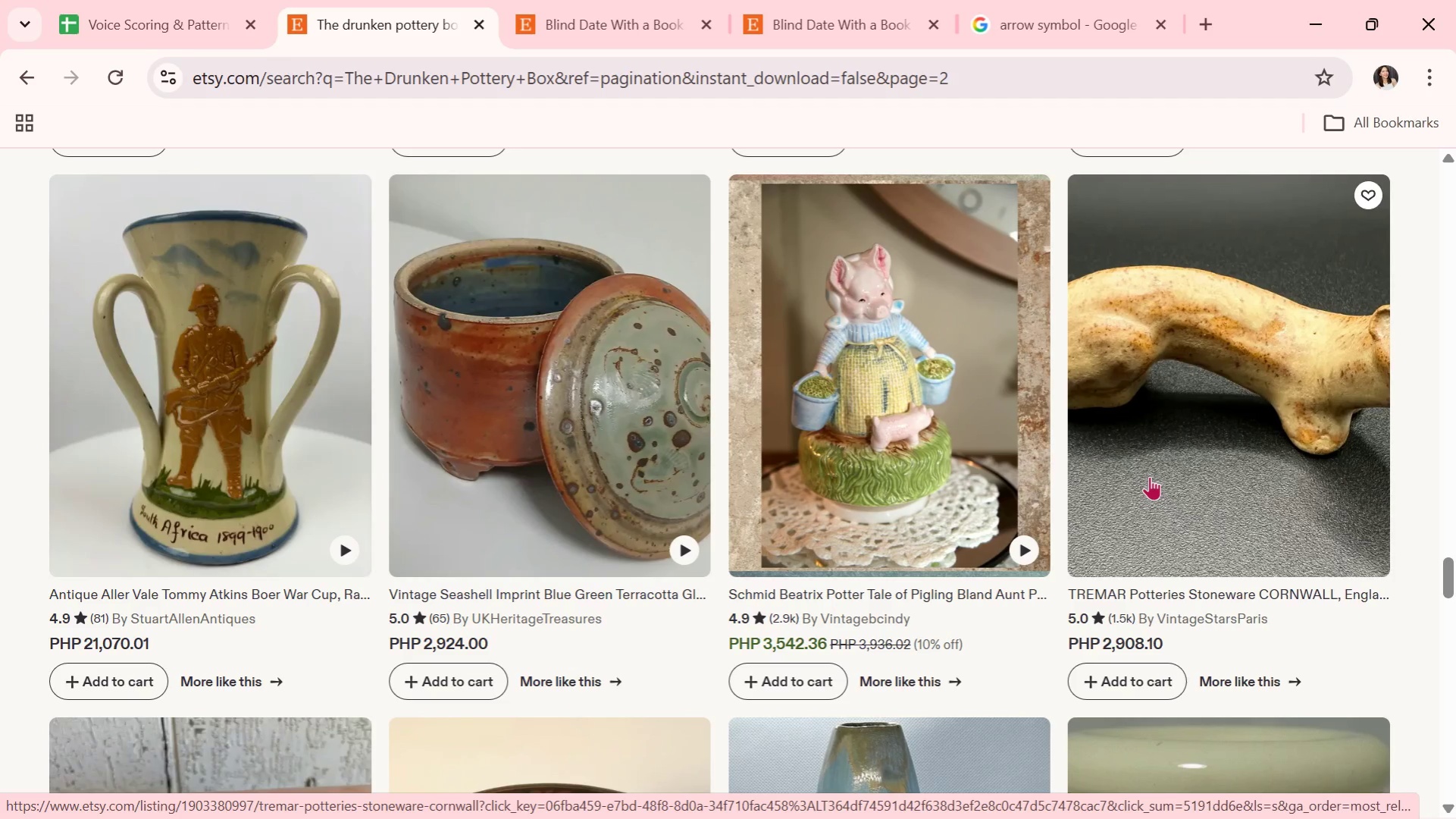 
scroll: coordinate [830, 485], scroll_direction: down, amount: 2.0
 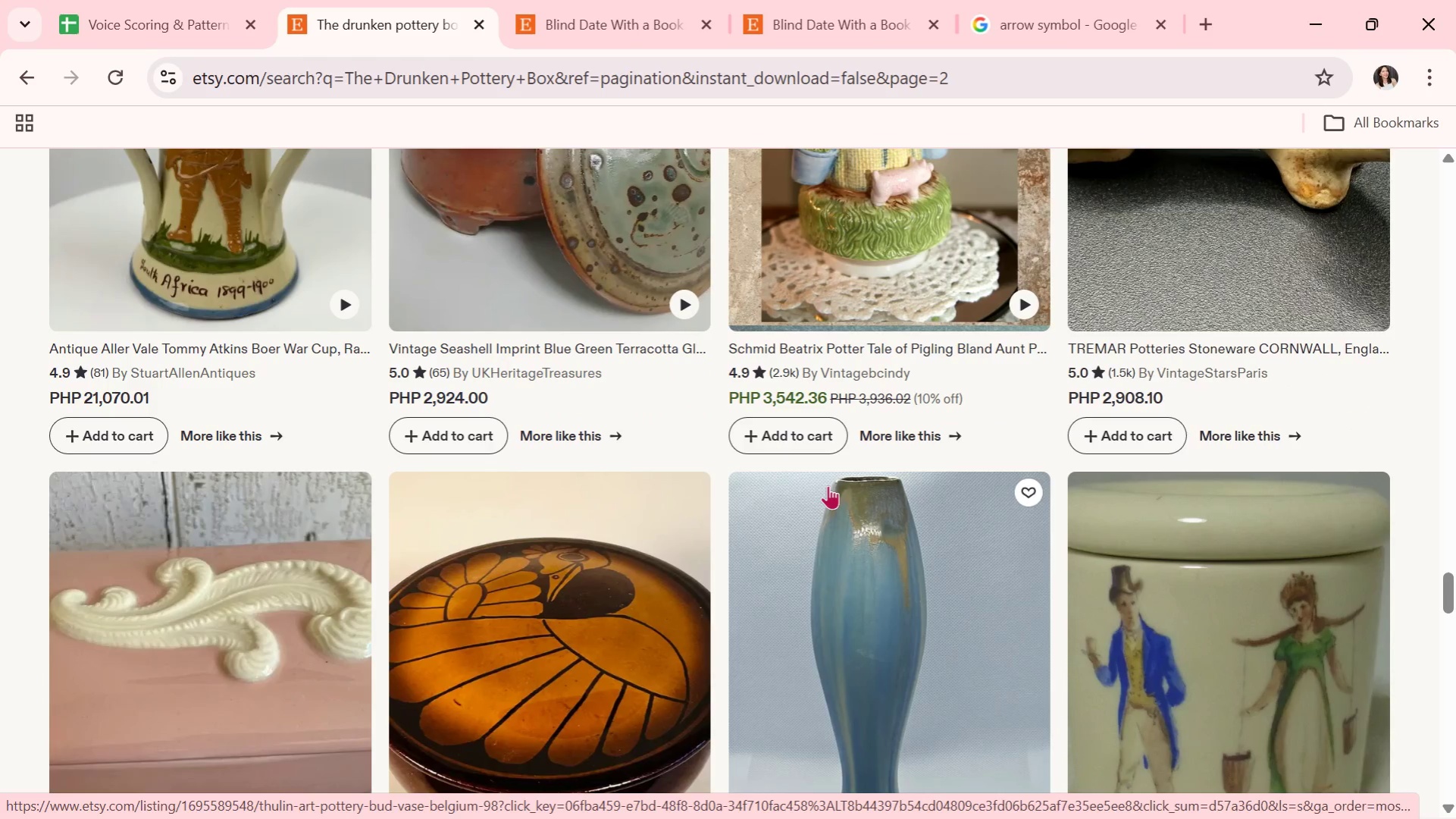 
scroll: coordinate [828, 485], scroll_direction: up, amount: 2.0
 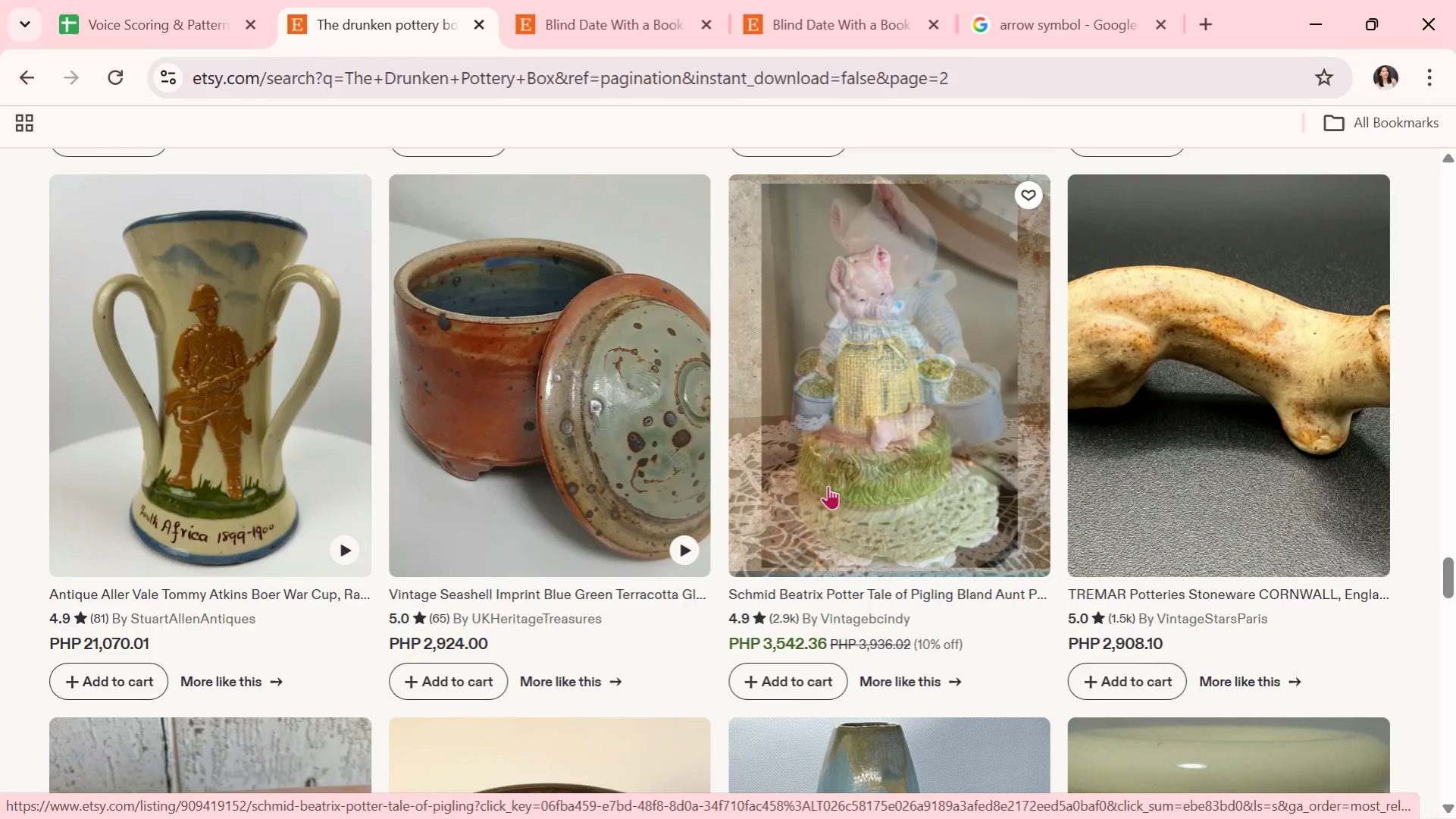 
scroll: coordinate [827, 466], scroll_direction: down, amount: 8.0
 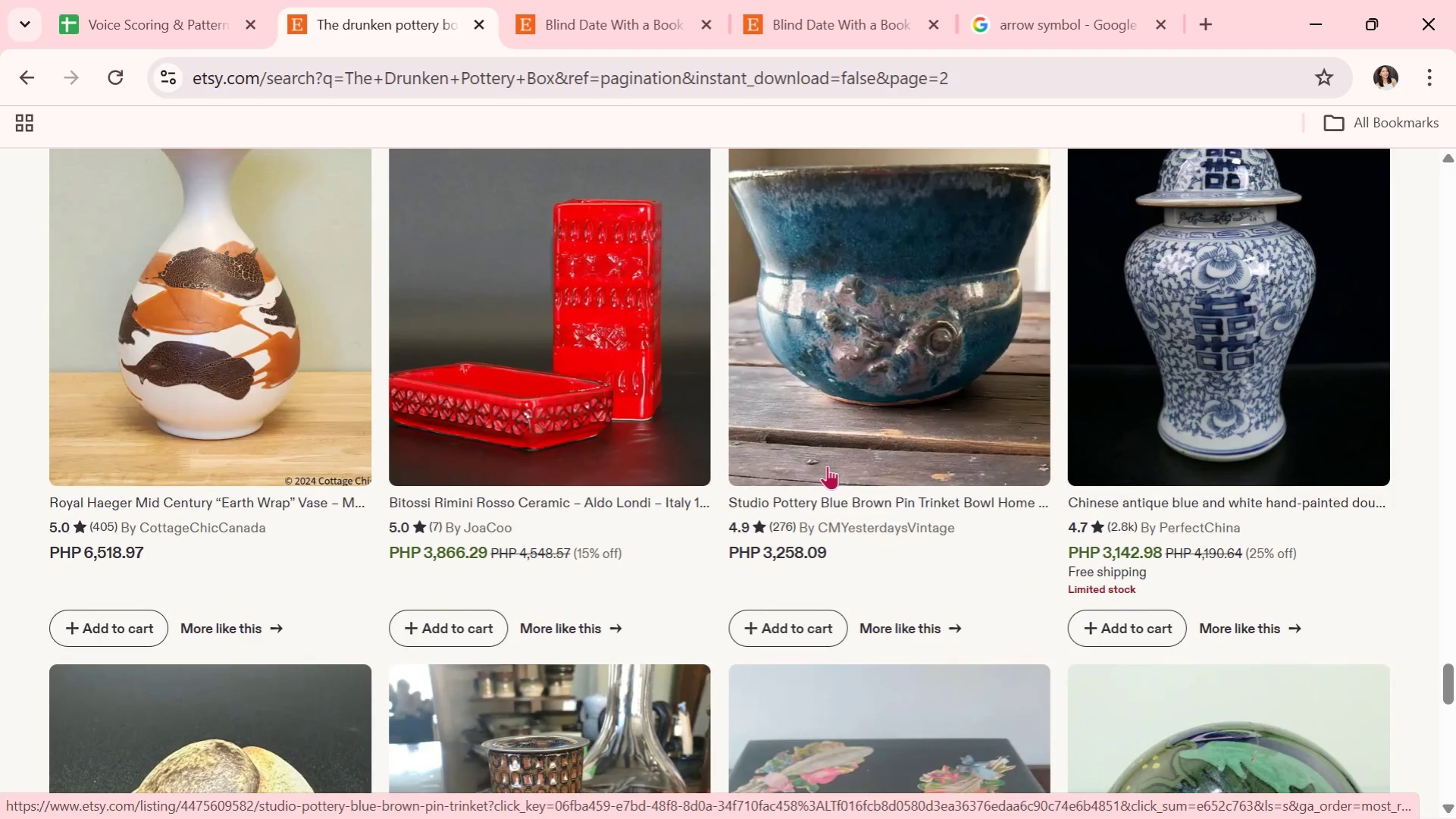 
scroll: coordinate [827, 448], scroll_direction: down, amount: 5.0
 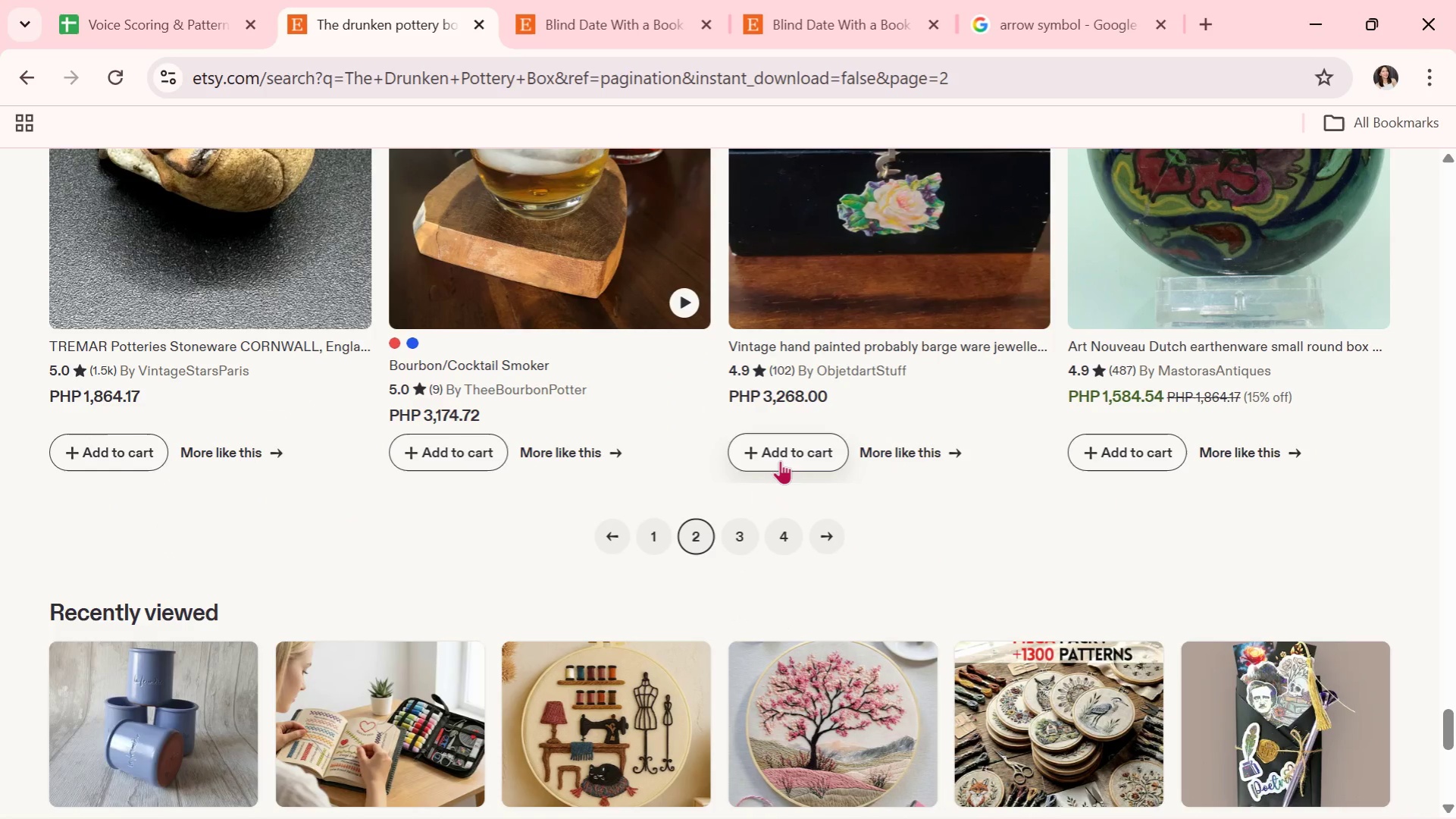 
left_click([736, 538])
 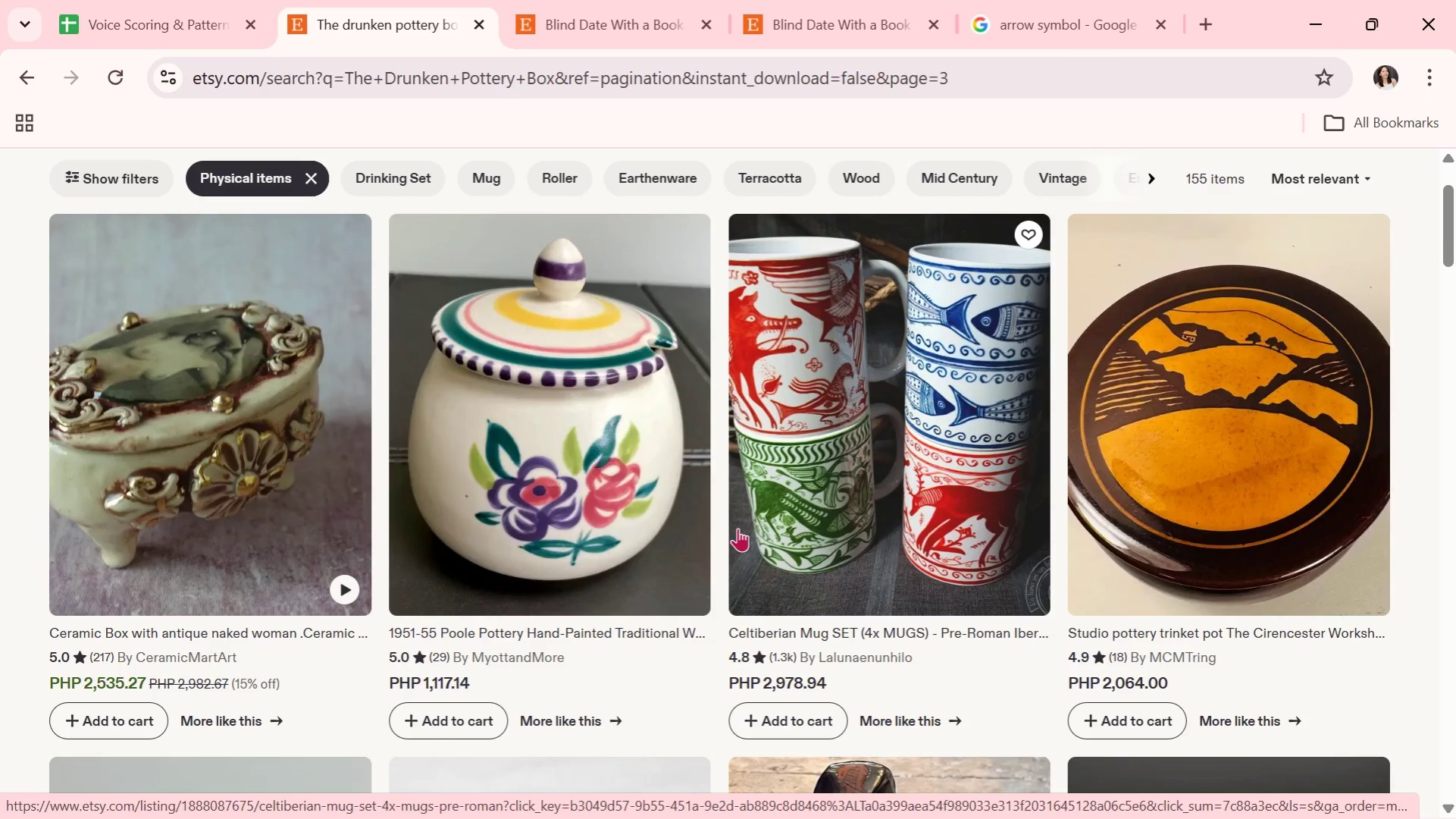 
wait(19.0)
 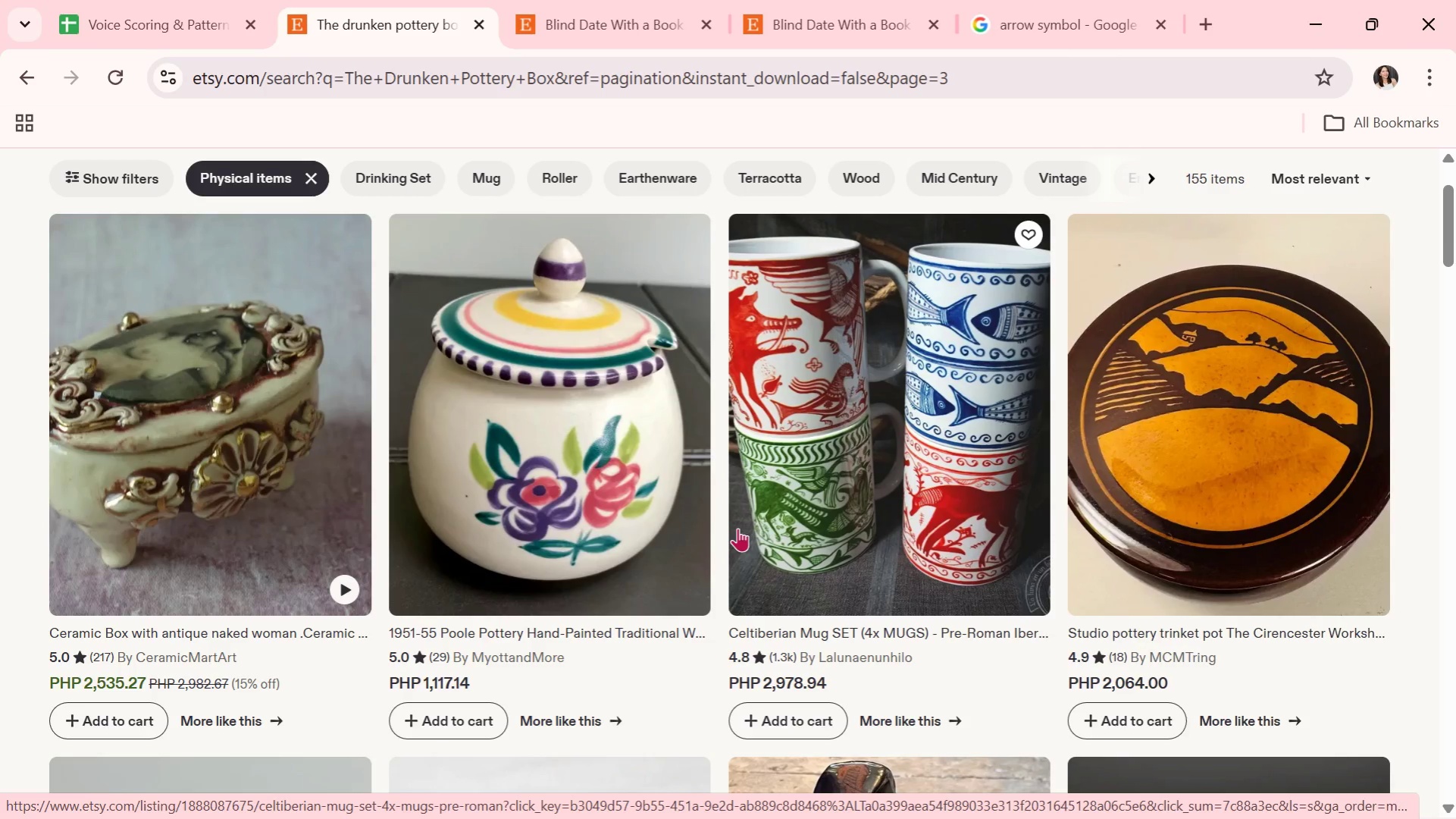 
scroll: coordinate [603, 660], scroll_direction: down, amount: 17.0
 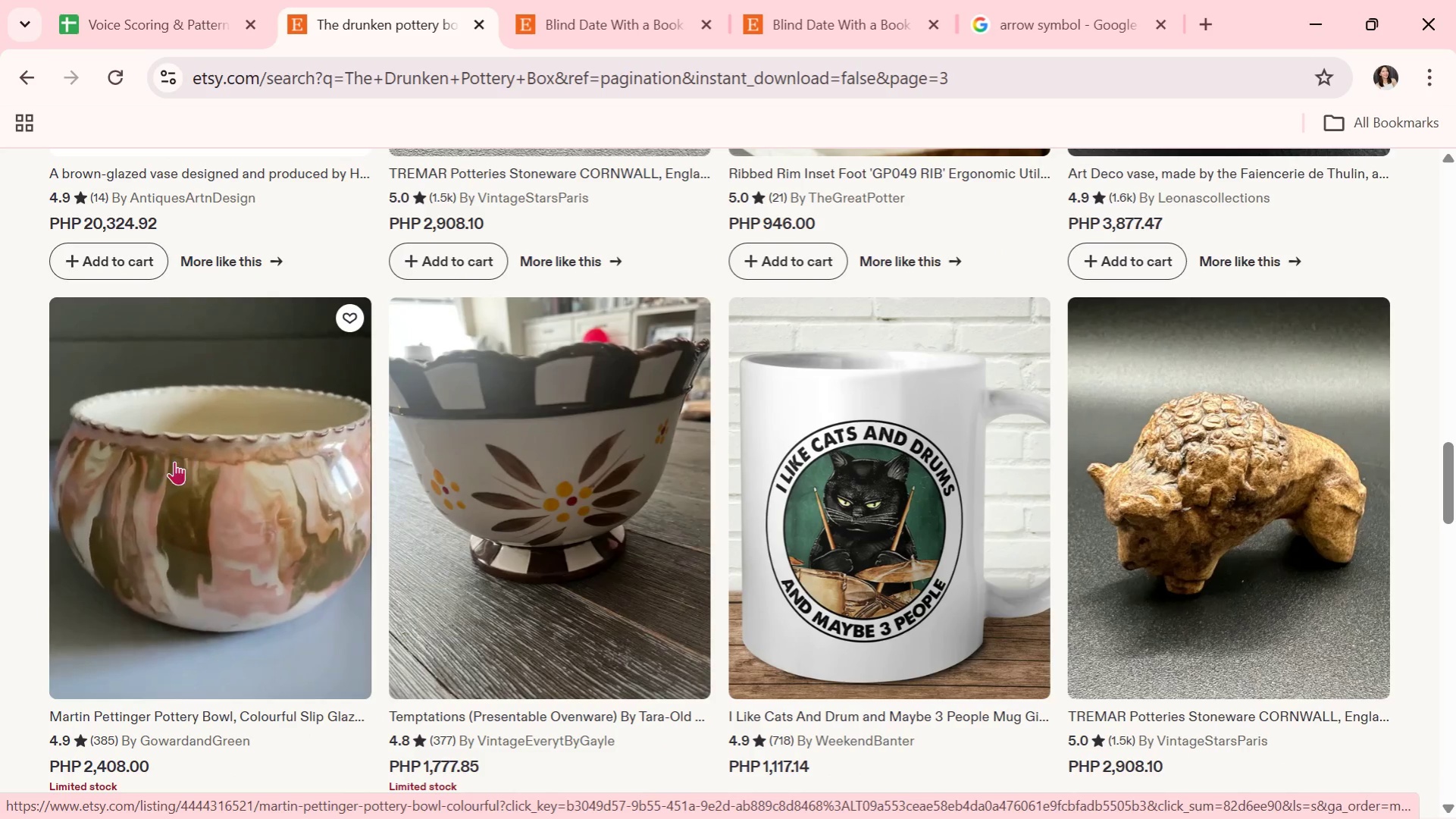 
wait(8.5)
 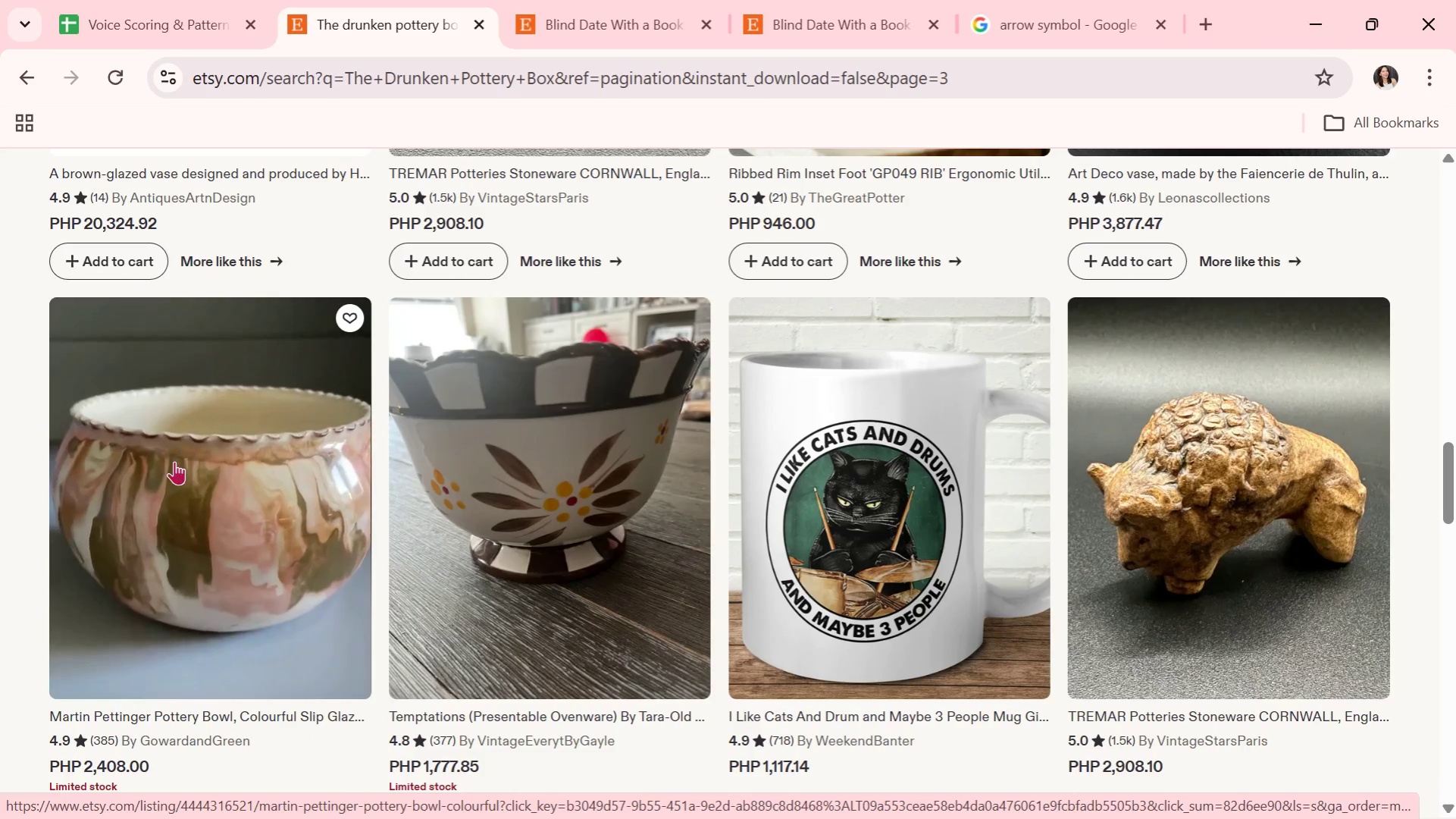 
scroll: coordinate [407, 459], scroll_direction: down, amount: 8.0
 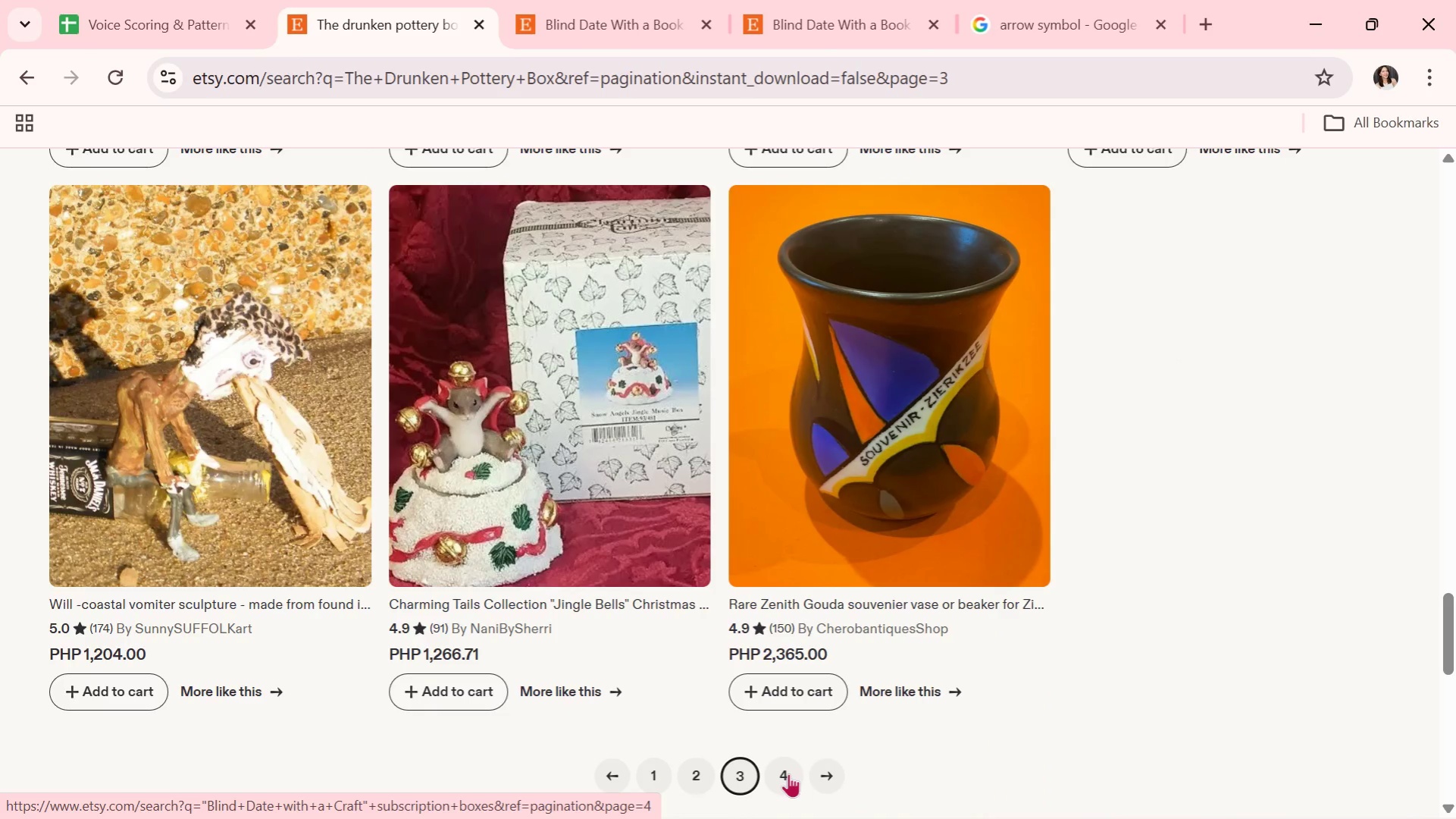 
left_click([788, 774])
 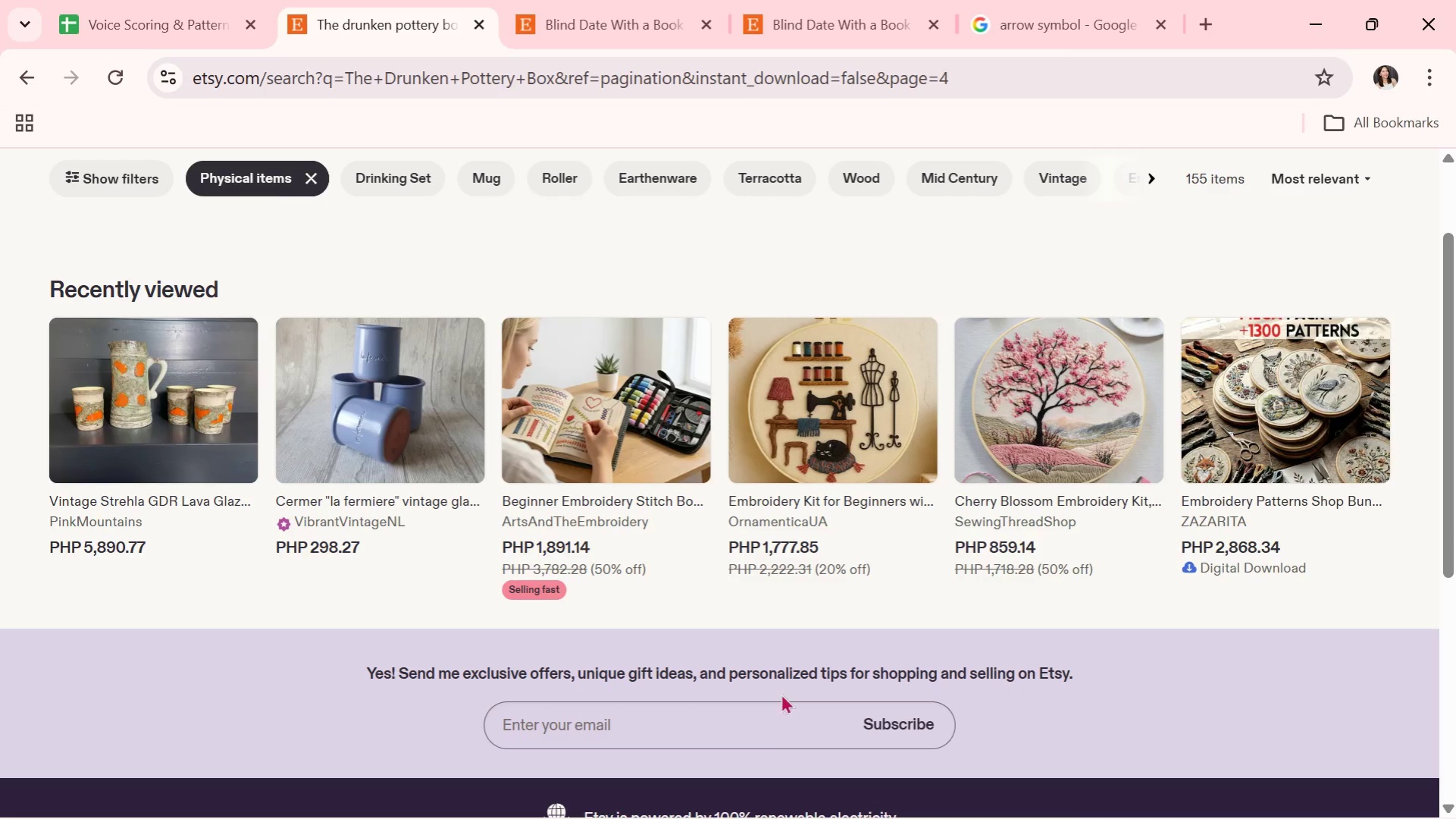 
scroll: coordinate [782, 648], scroll_direction: up, amount: 3.0
 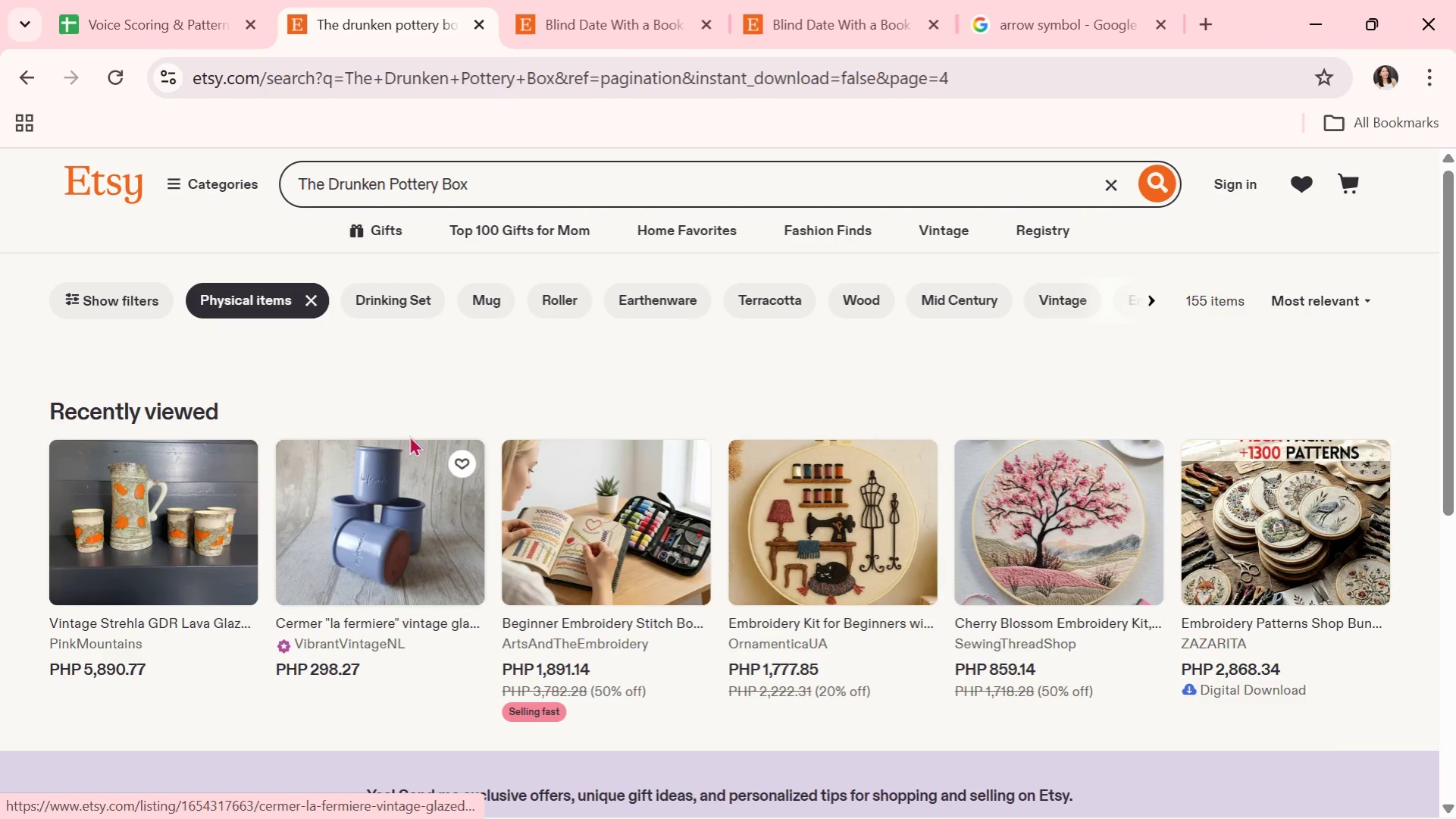 
scroll: coordinate [413, 438], scroll_direction: down, amount: 2.0
 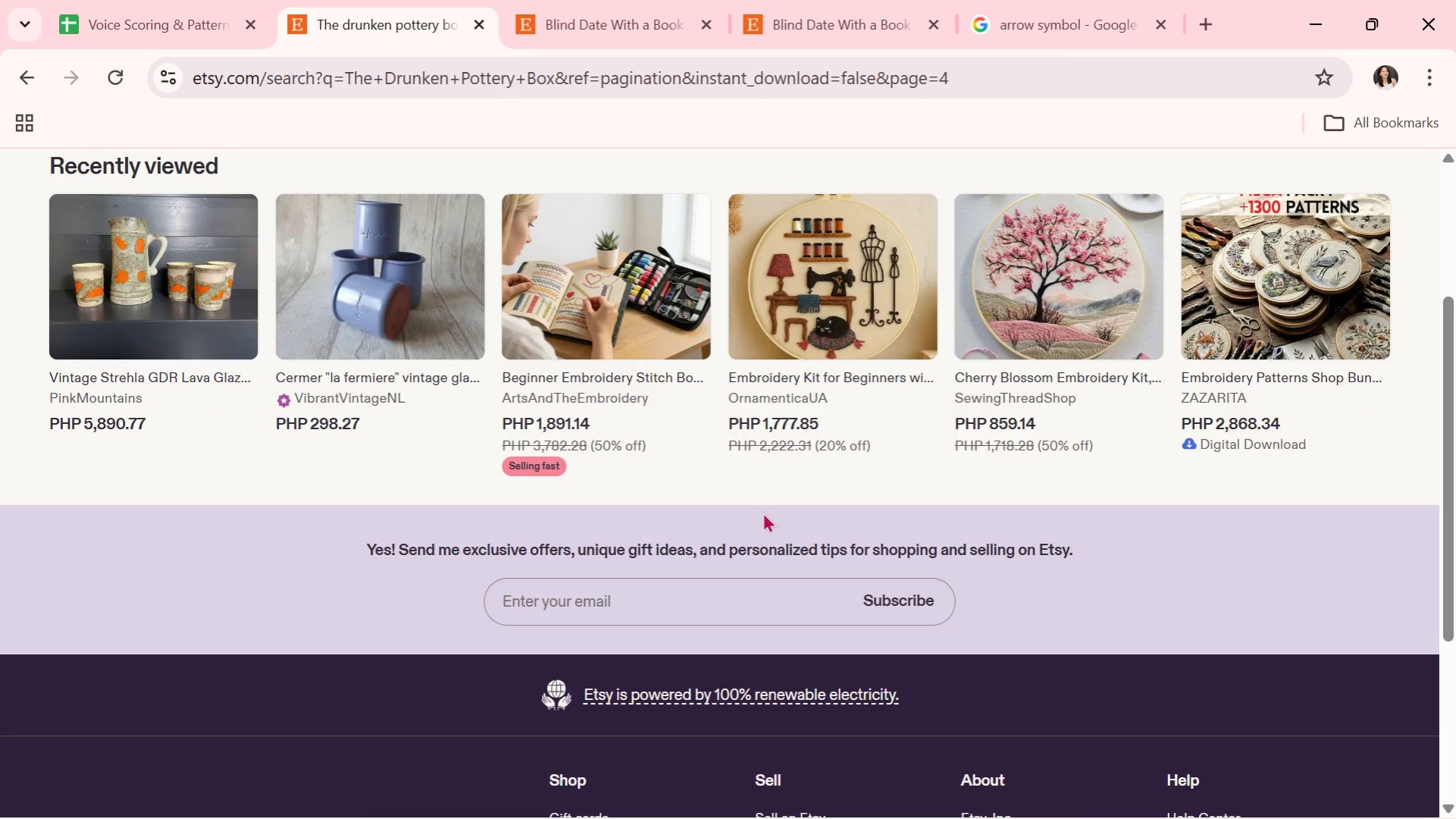 
scroll: coordinate [553, 499], scroll_direction: up, amount: 4.0
 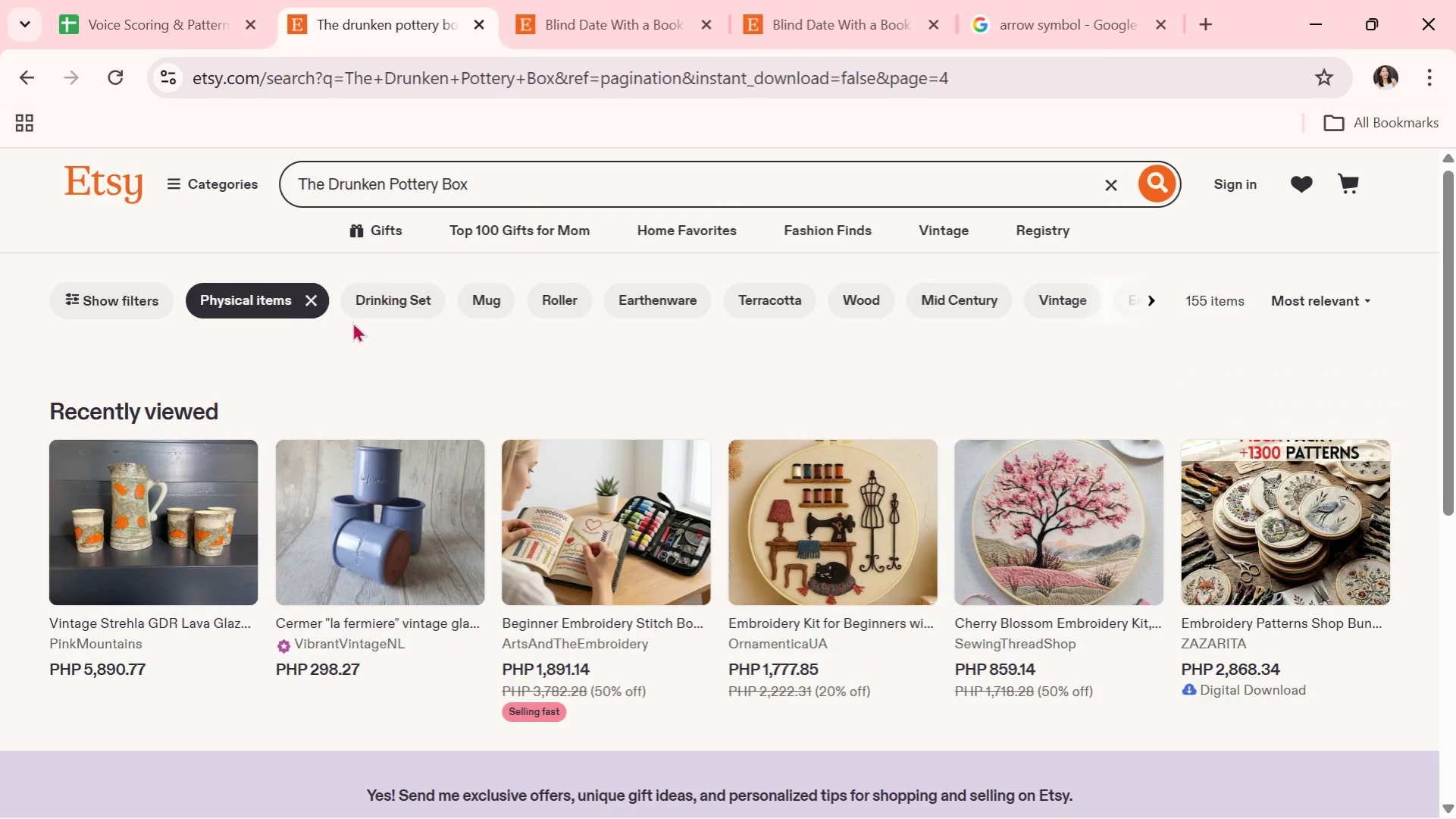 
key(Alt+Tab)